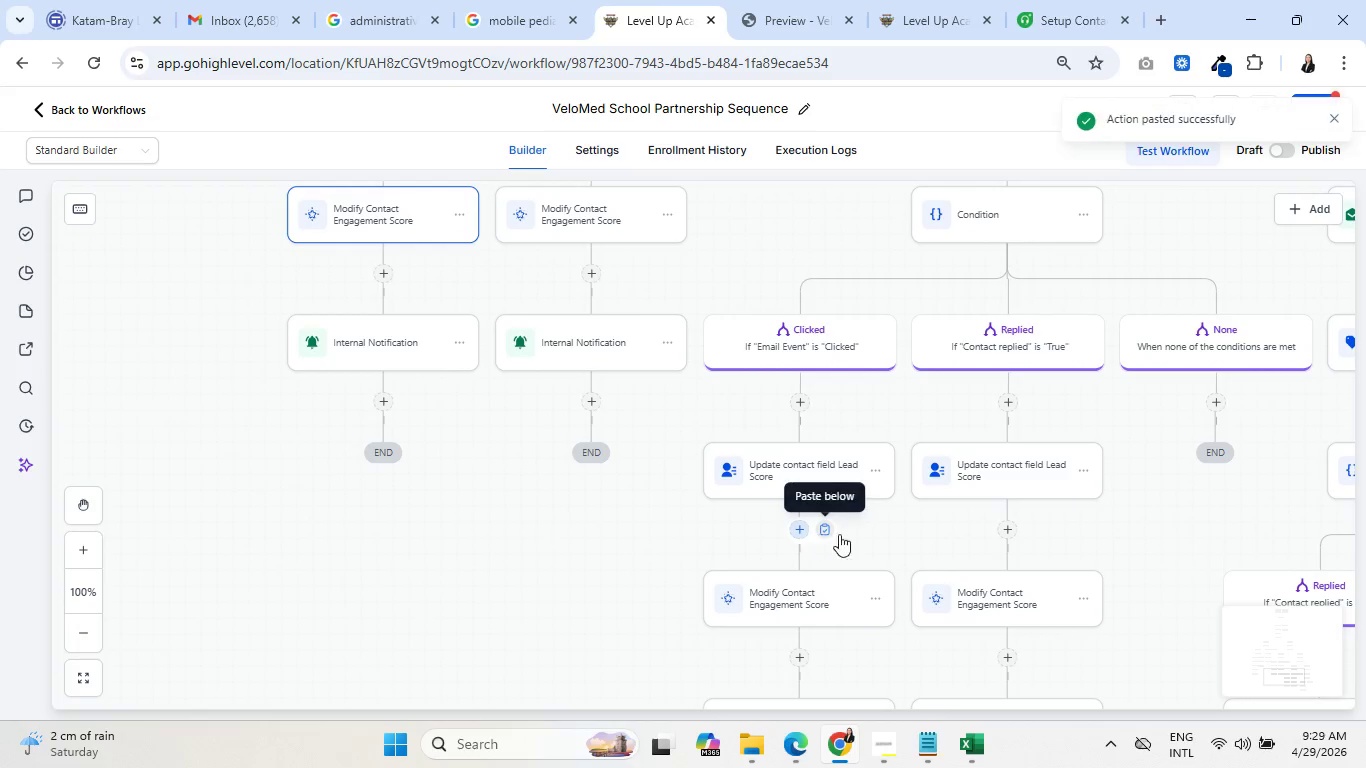 
left_click_drag(start_coordinate=[1145, 534], to_coordinate=[726, 375])
 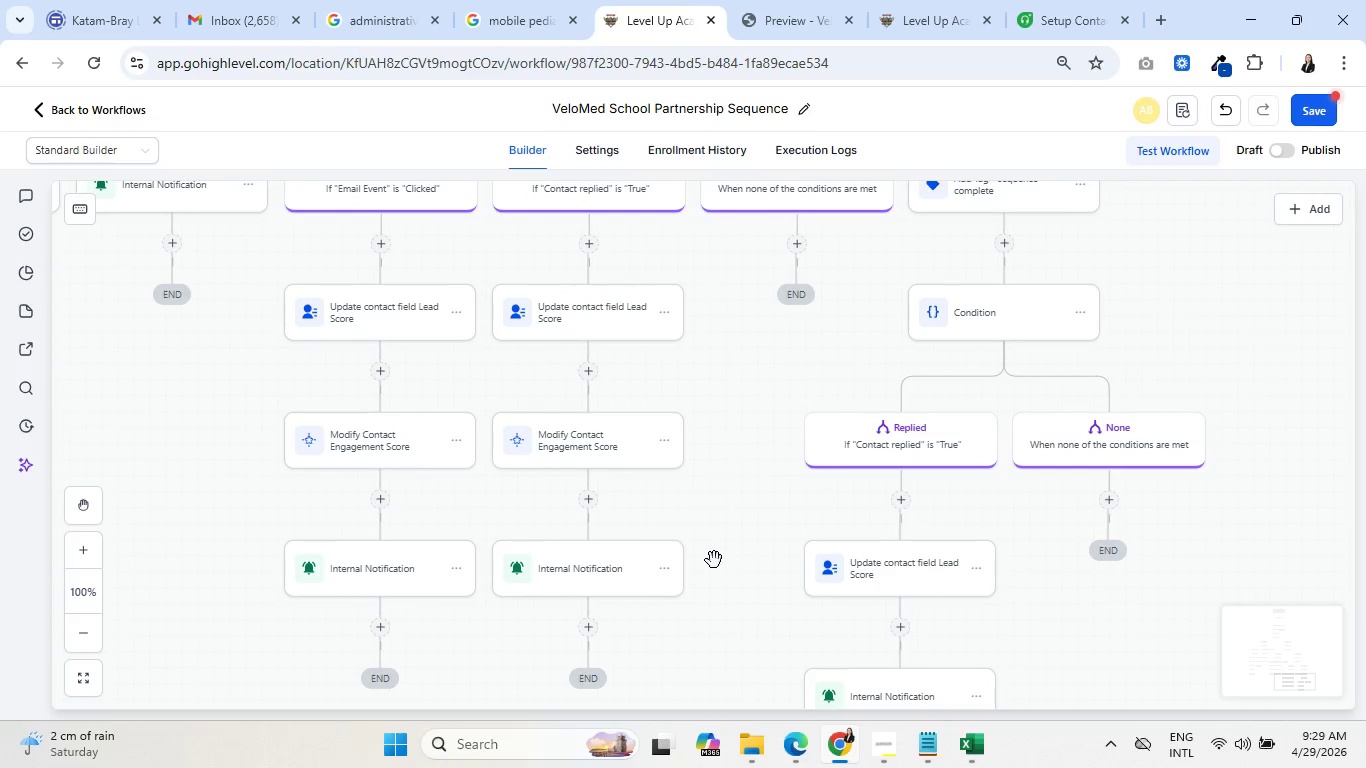 
left_click_drag(start_coordinate=[714, 560], to_coordinate=[642, 665])
 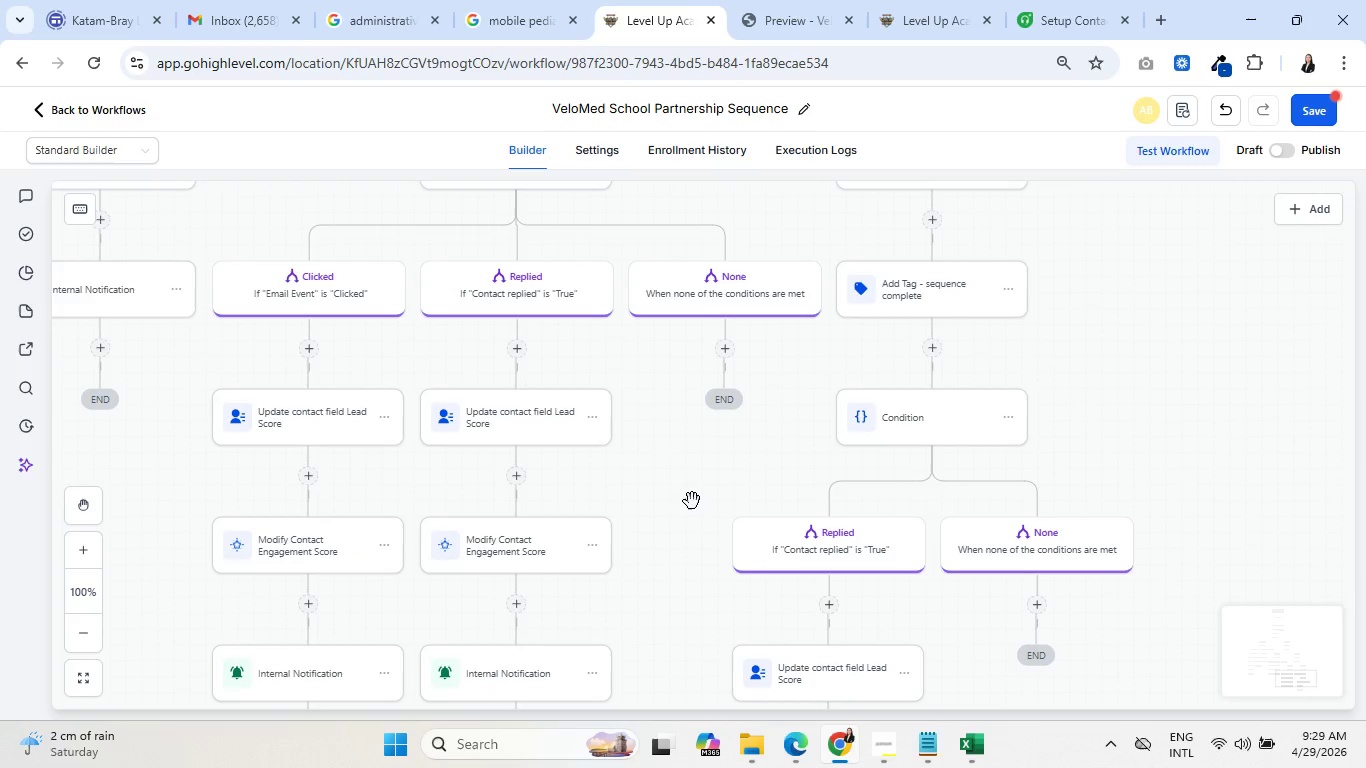 
left_click_drag(start_coordinate=[702, 487], to_coordinate=[514, 483])
 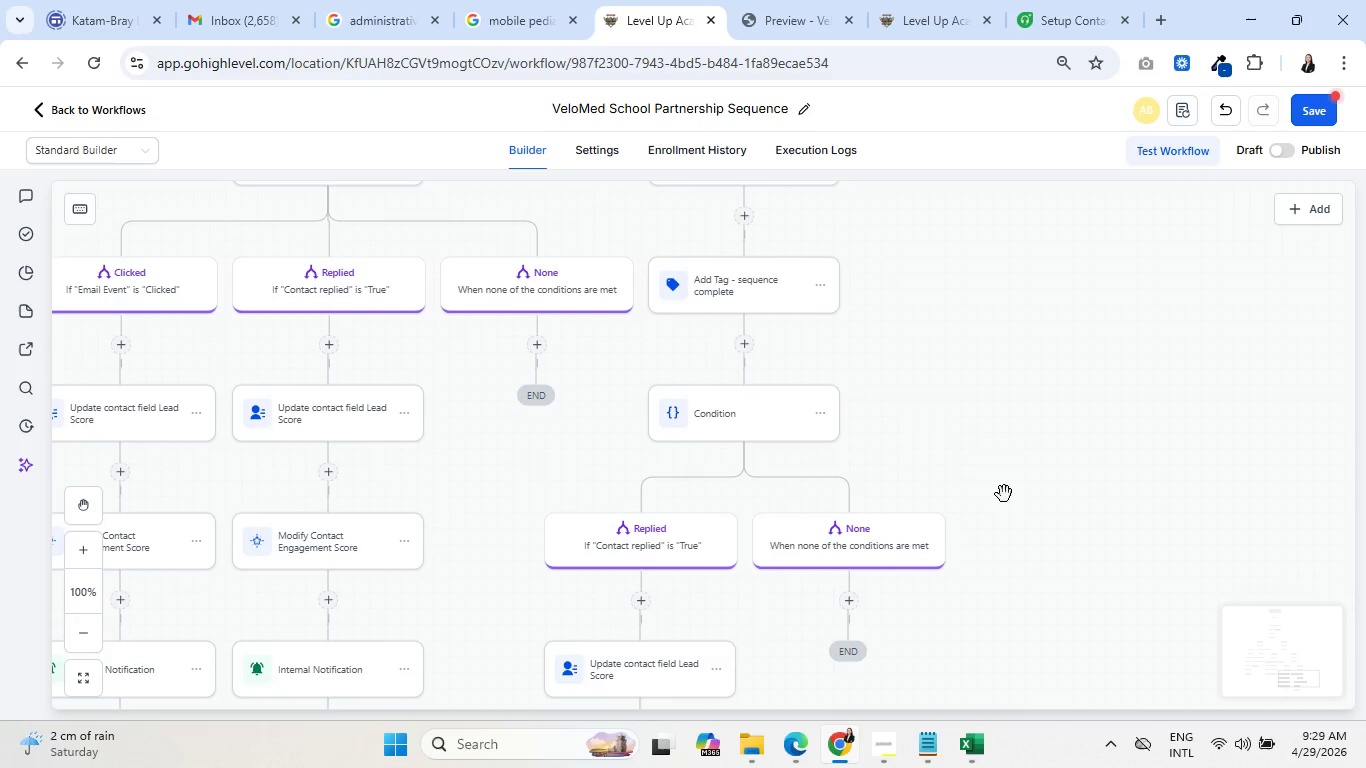 
left_click_drag(start_coordinate=[1011, 496], to_coordinate=[991, 395])
 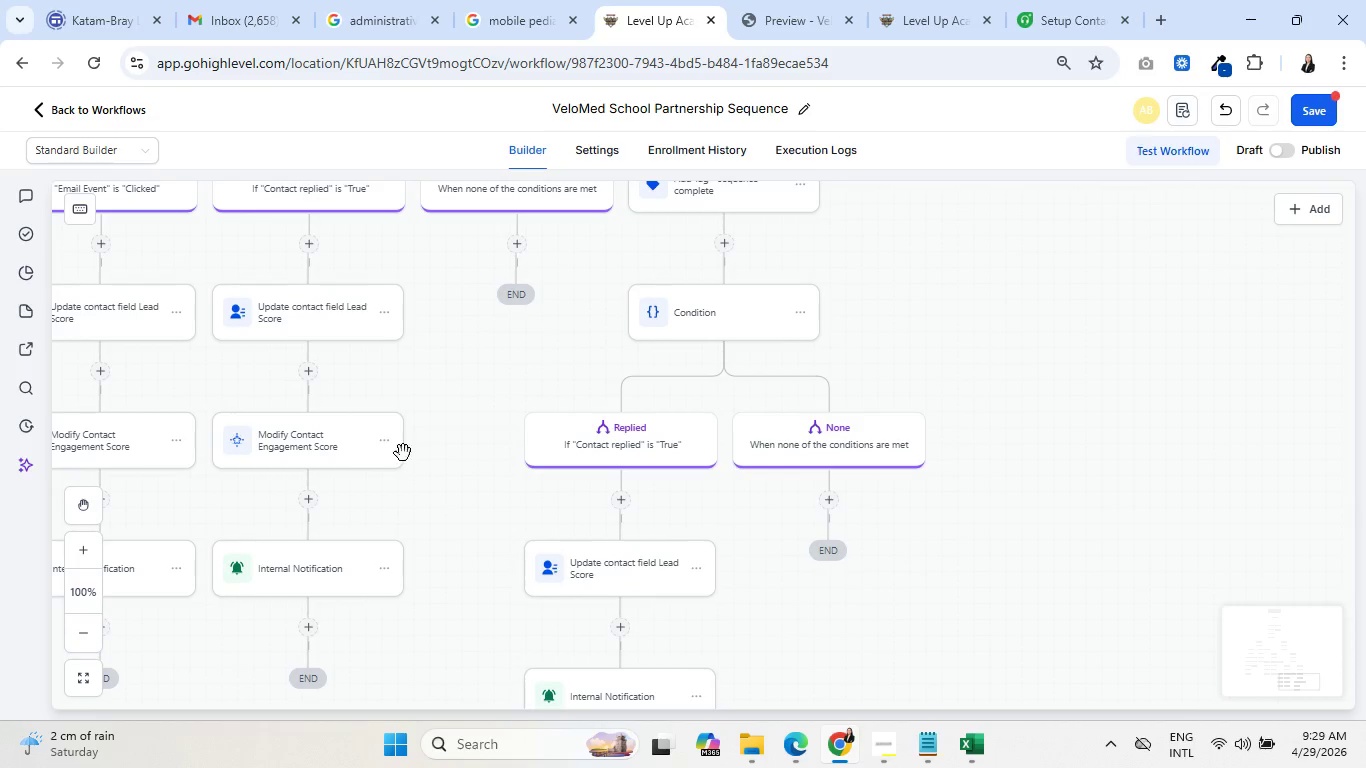 
left_click([378, 448])
 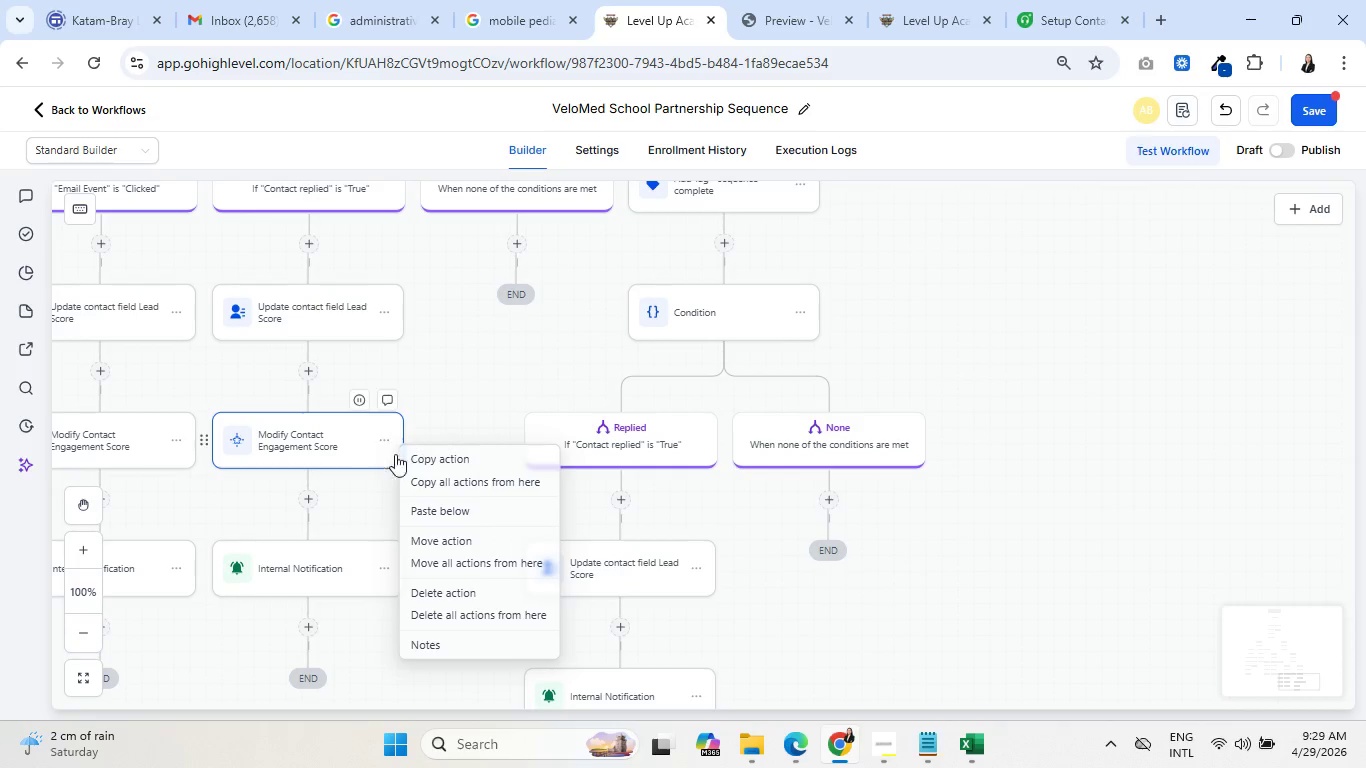 
left_click([427, 458])
 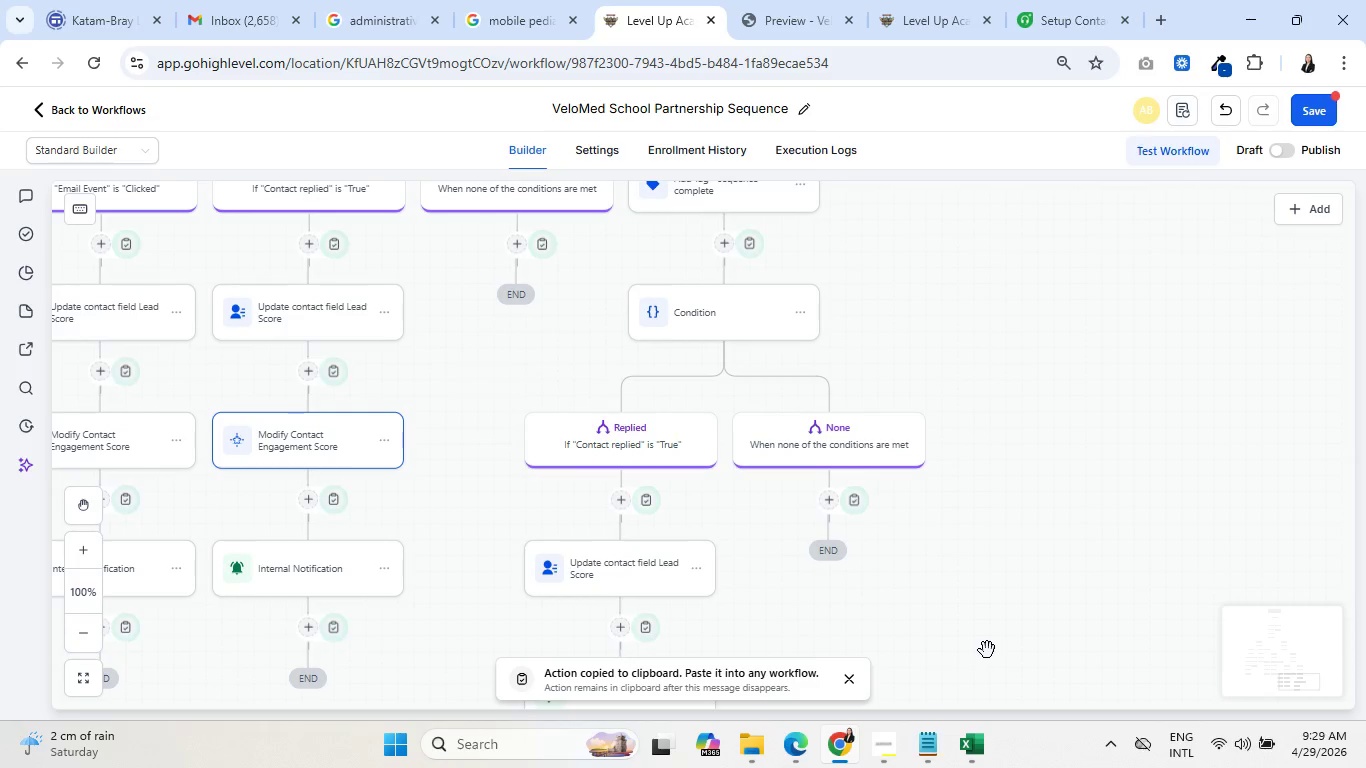 
left_click_drag(start_coordinate=[987, 647], to_coordinate=[1024, 454])
 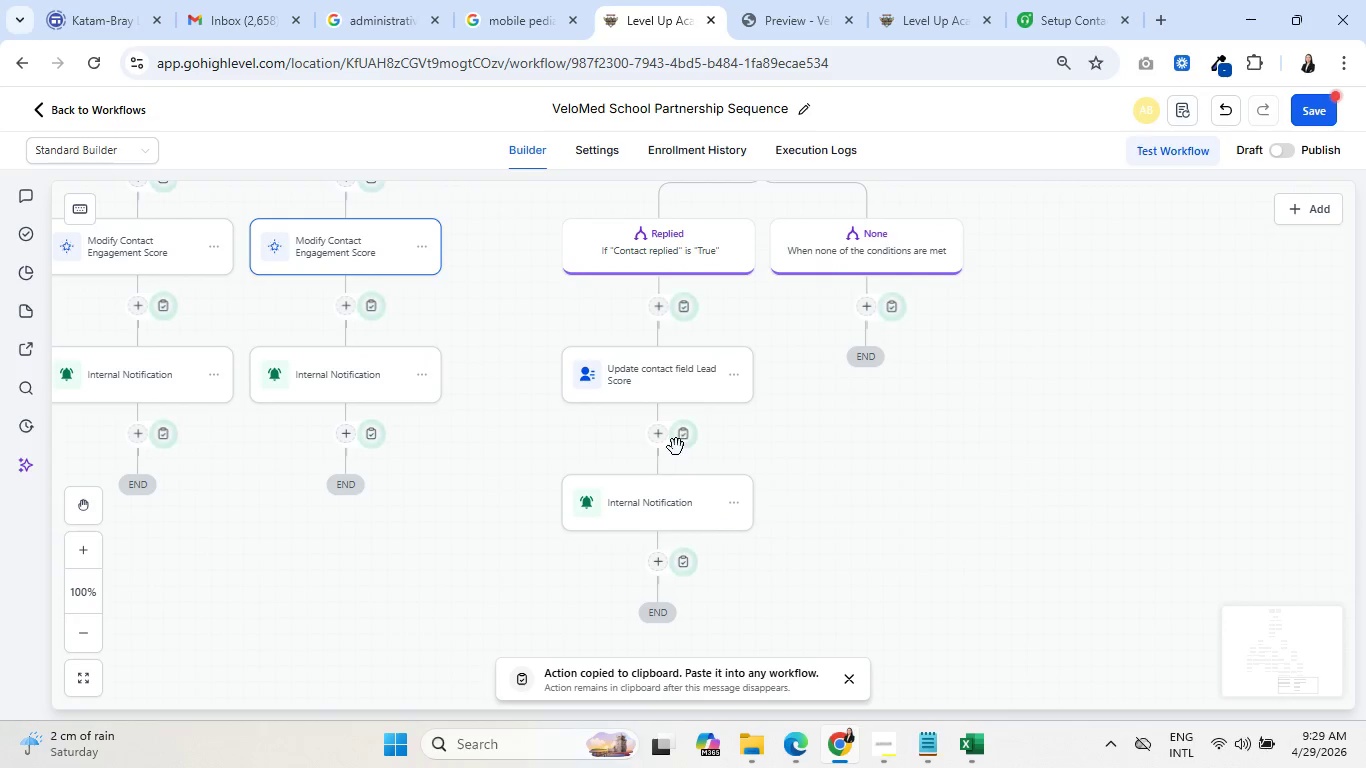 
left_click([684, 434])
 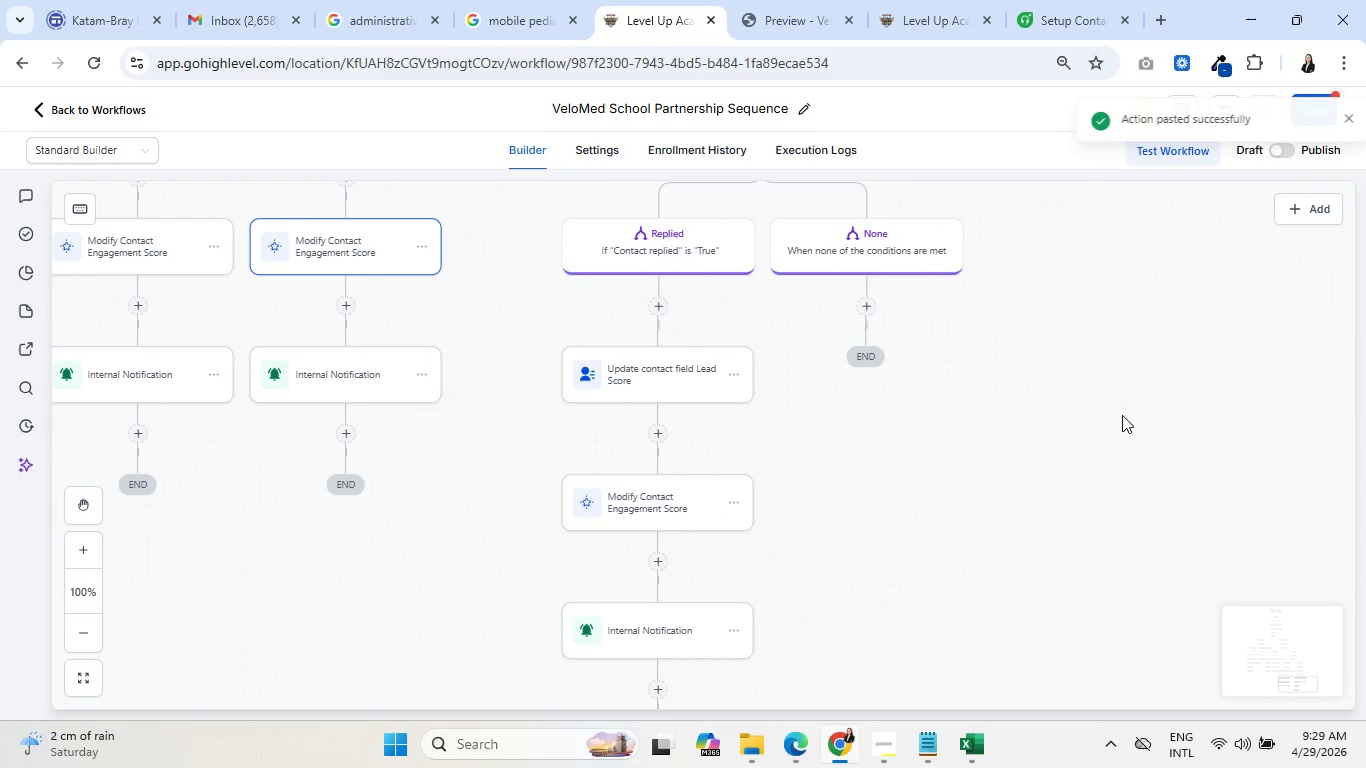 
left_click_drag(start_coordinate=[1013, 418], to_coordinate=[962, 668])
 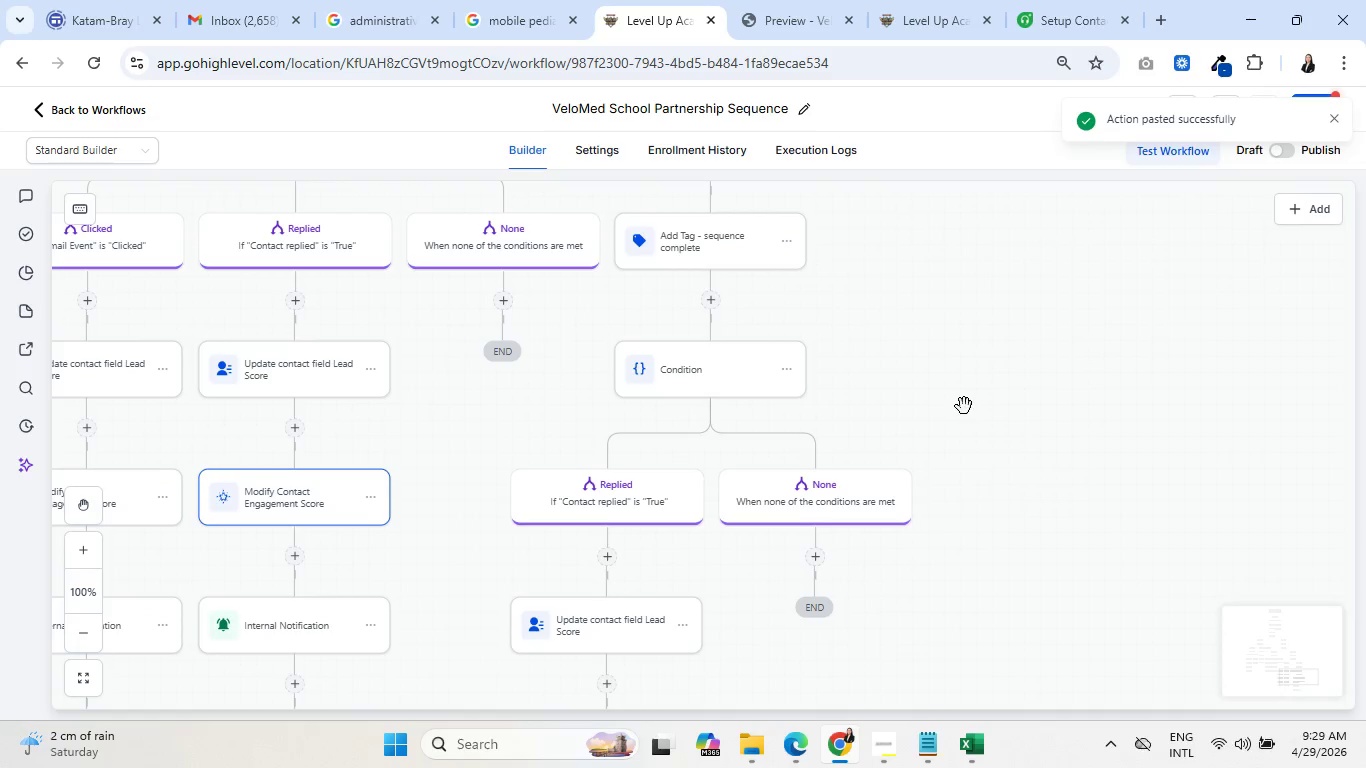 
left_click_drag(start_coordinate=[964, 406], to_coordinate=[1070, 604])
 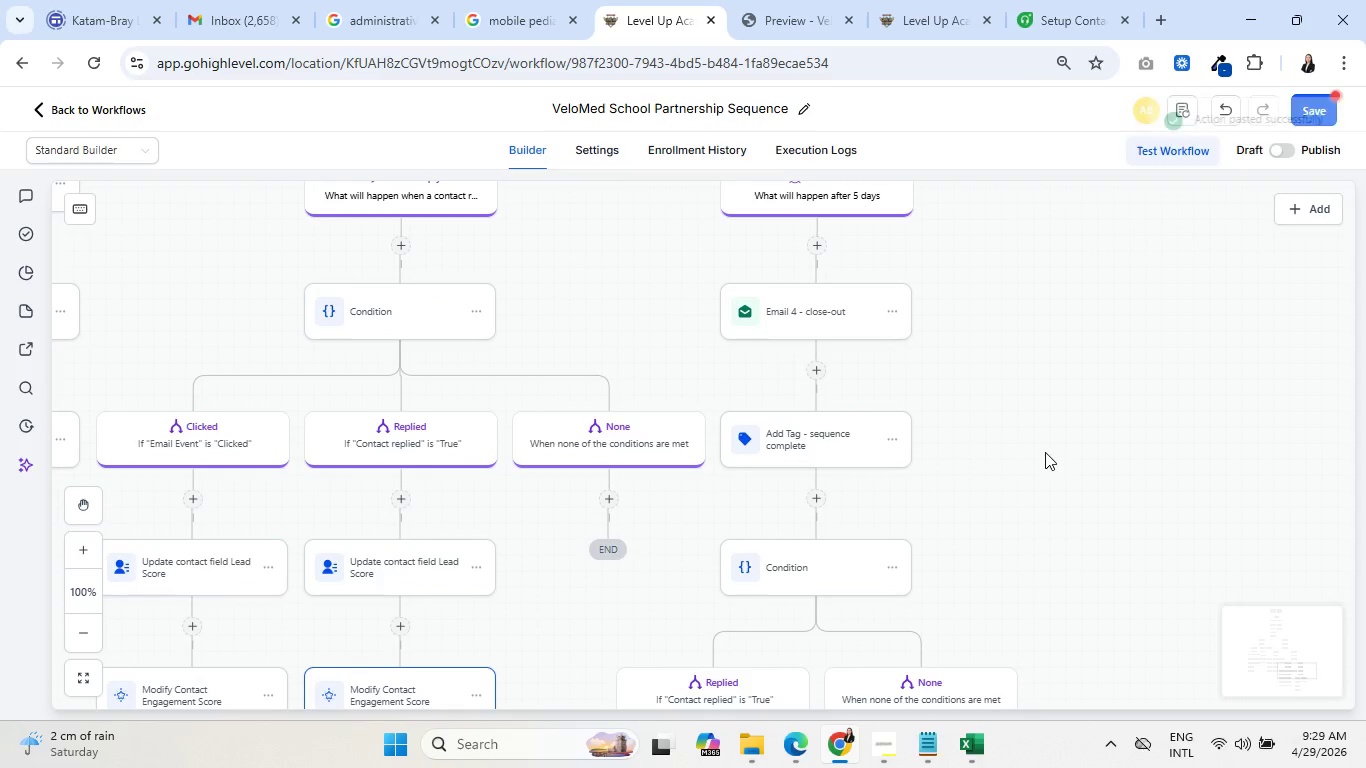 
left_click_drag(start_coordinate=[1045, 452], to_coordinate=[1034, 599])
 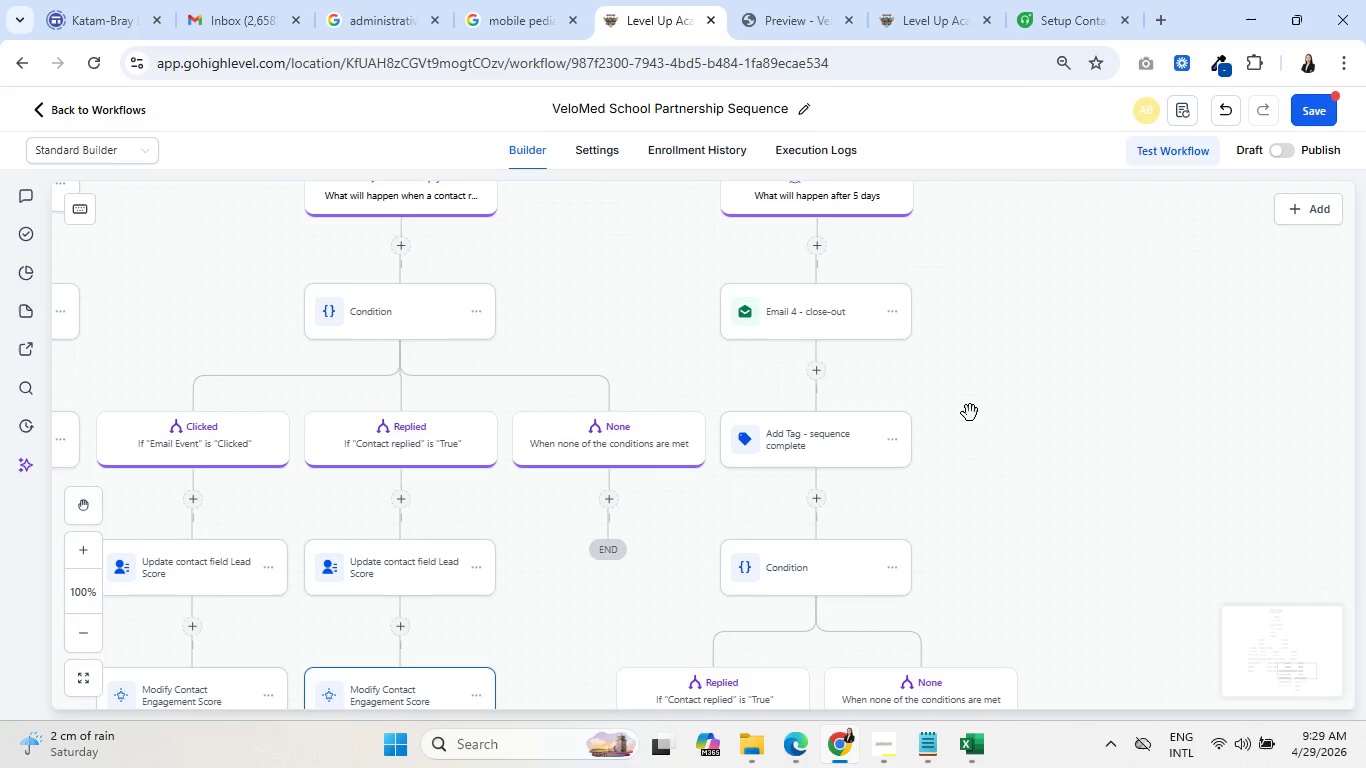 
left_click_drag(start_coordinate=[969, 409], to_coordinate=[1037, 592])
 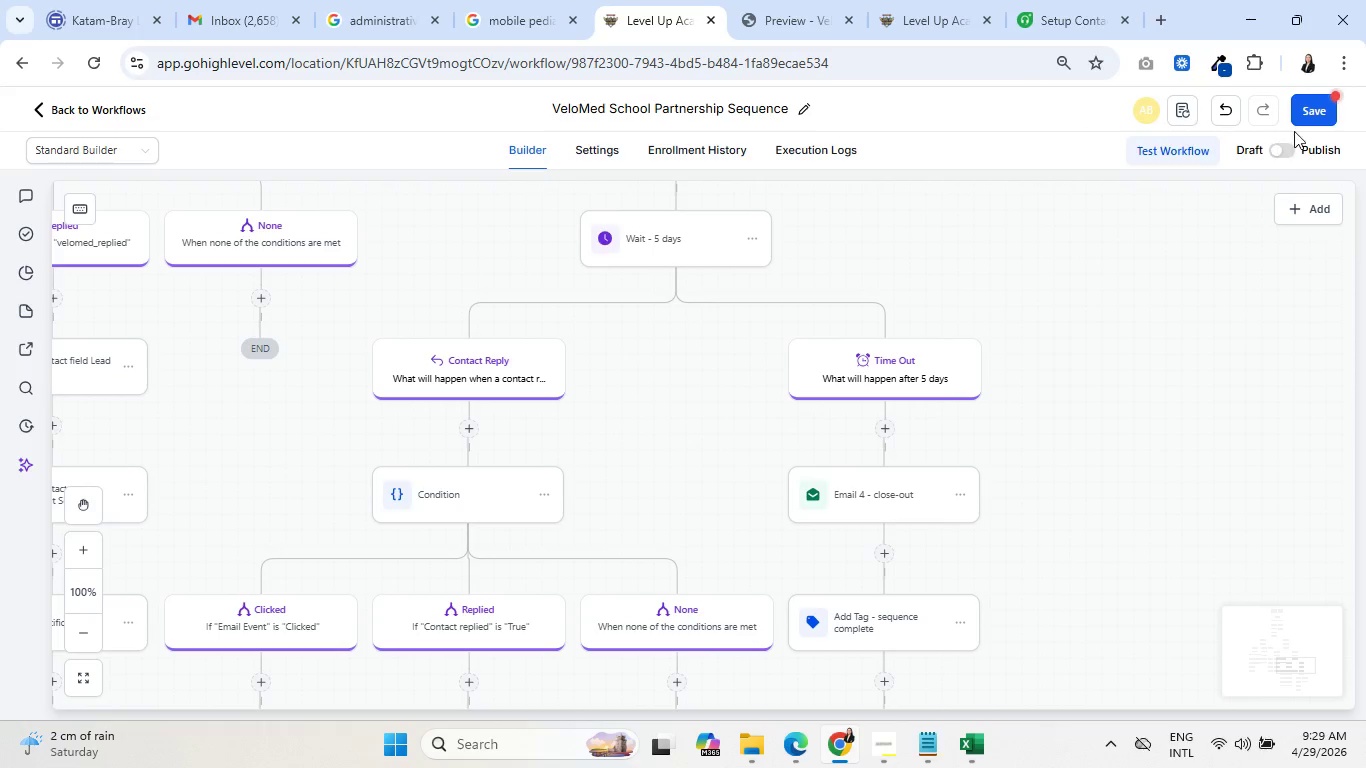 
left_click([1316, 111])
 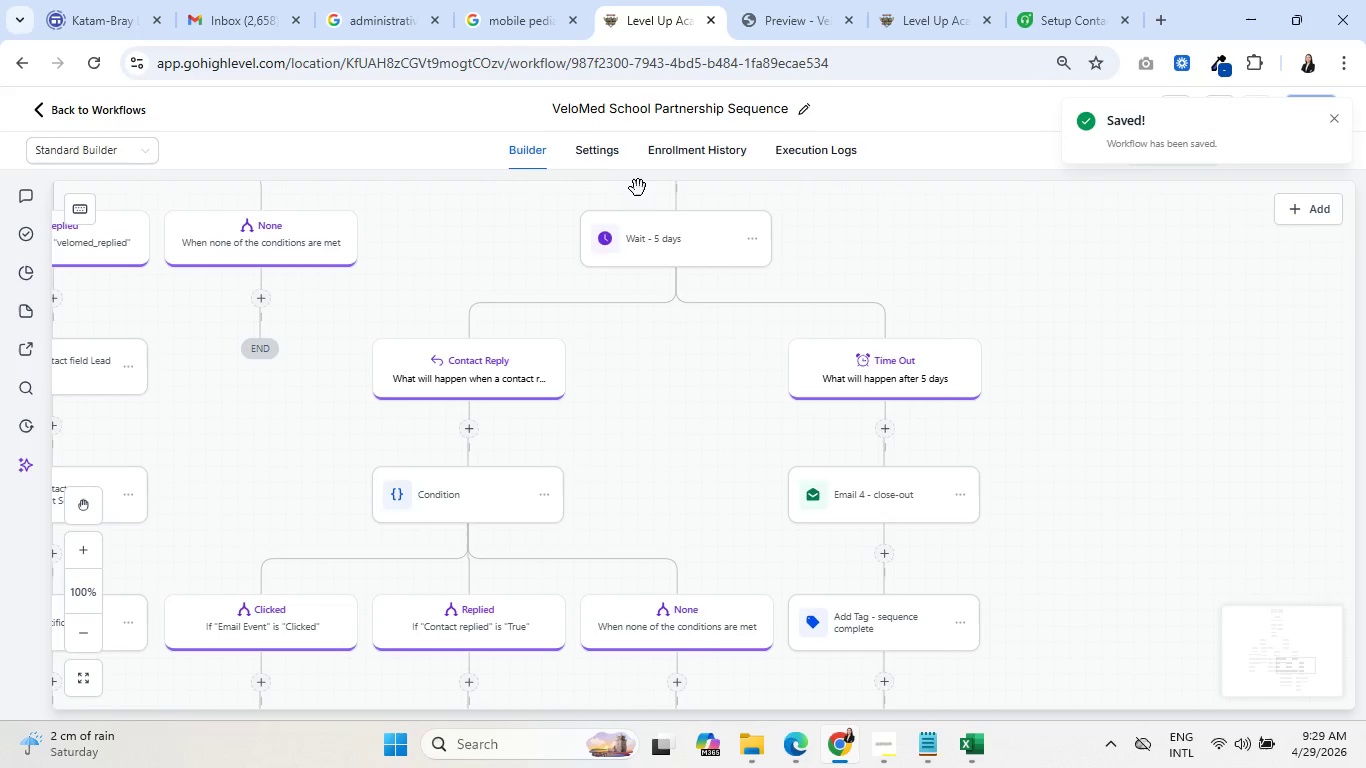 
left_click([696, 151])
 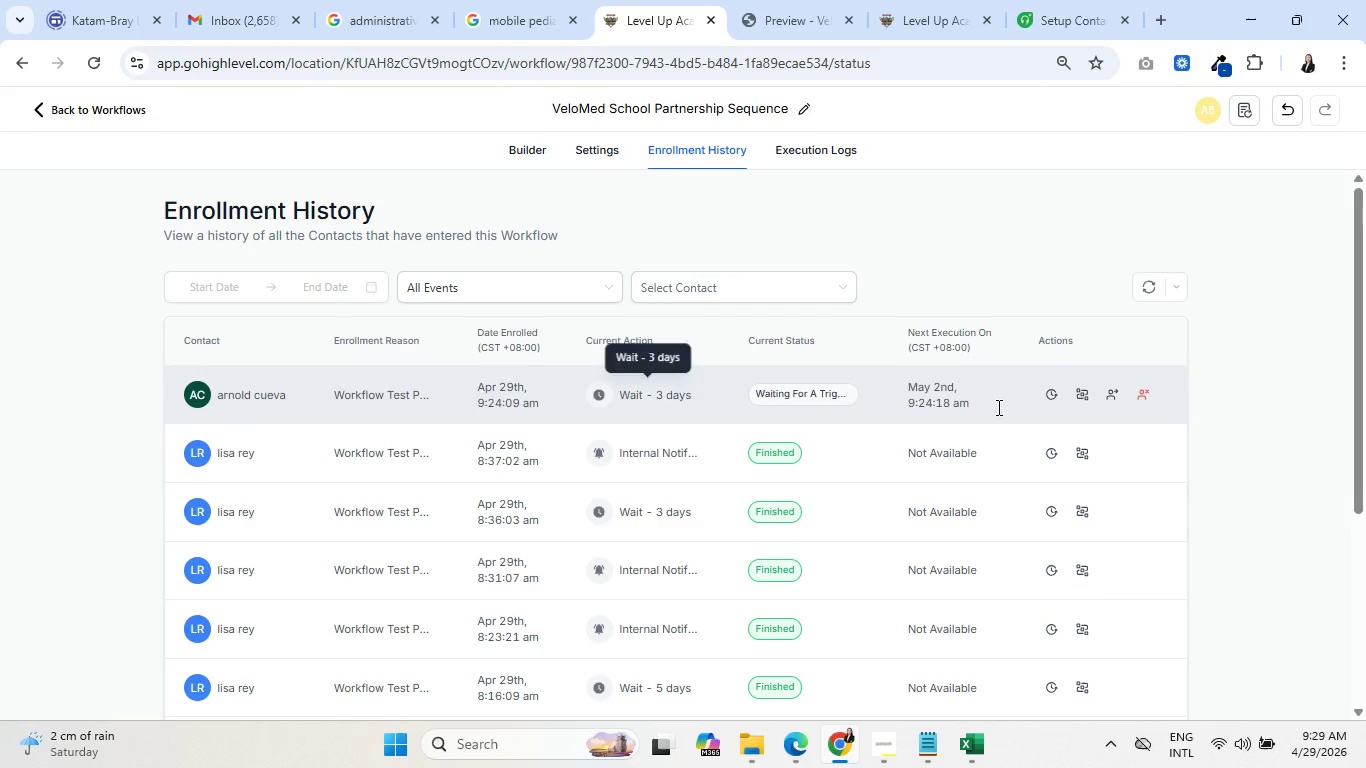 
left_click([1142, 392])
 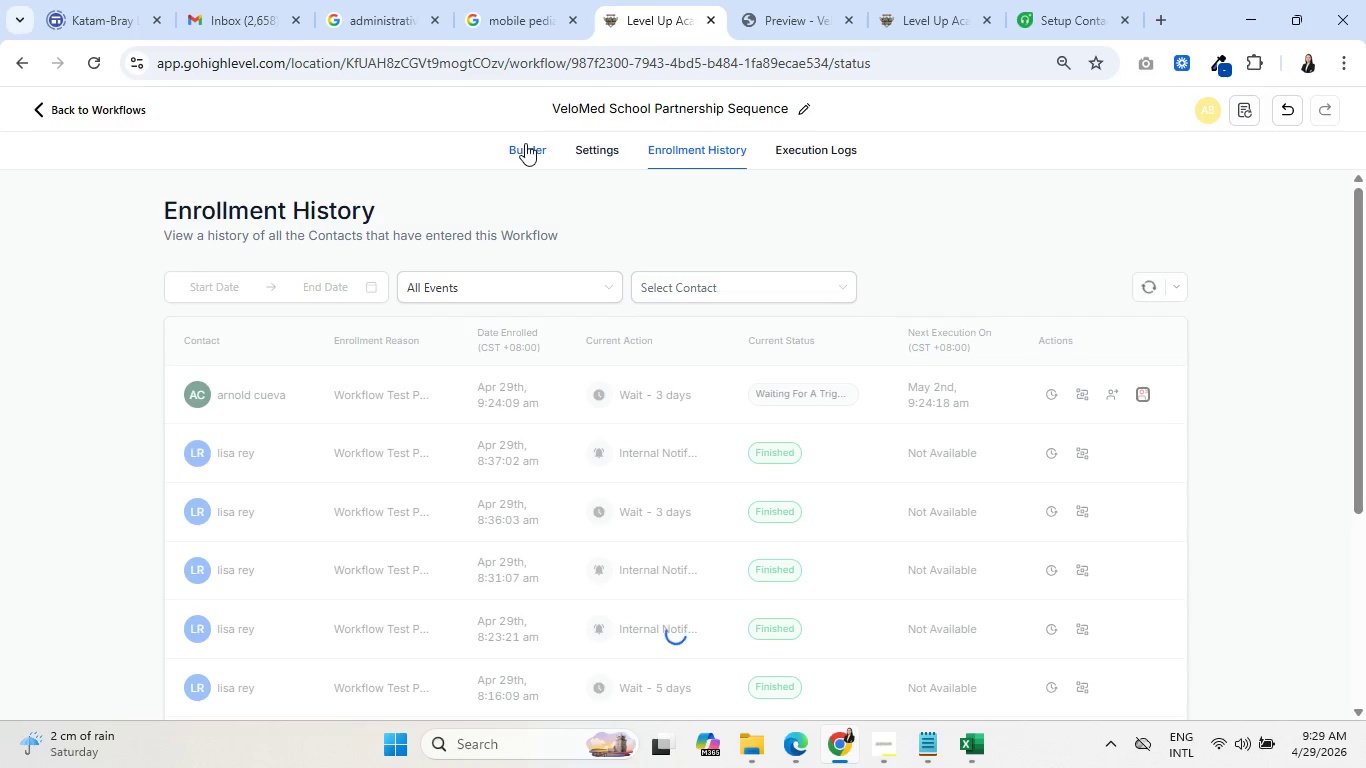 
left_click([524, 142])
 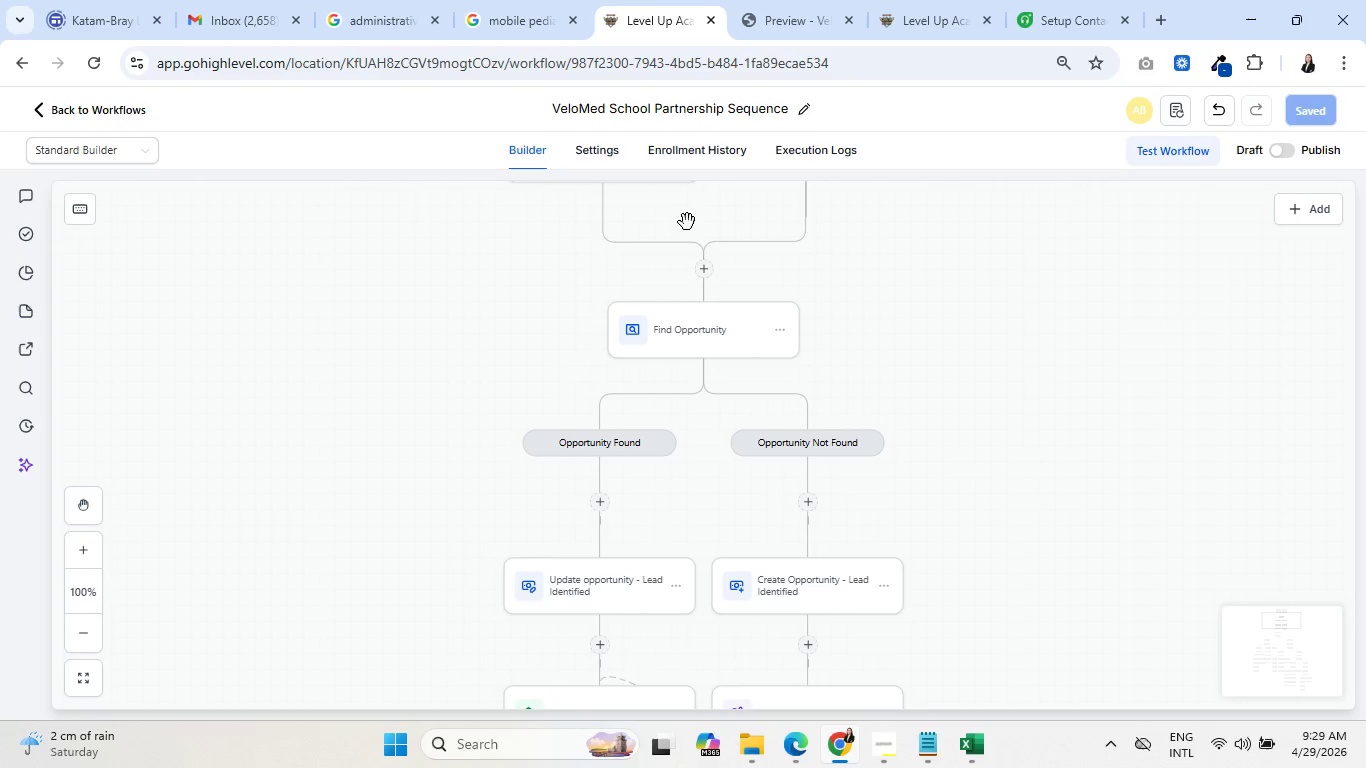 
left_click([1154, 148])
 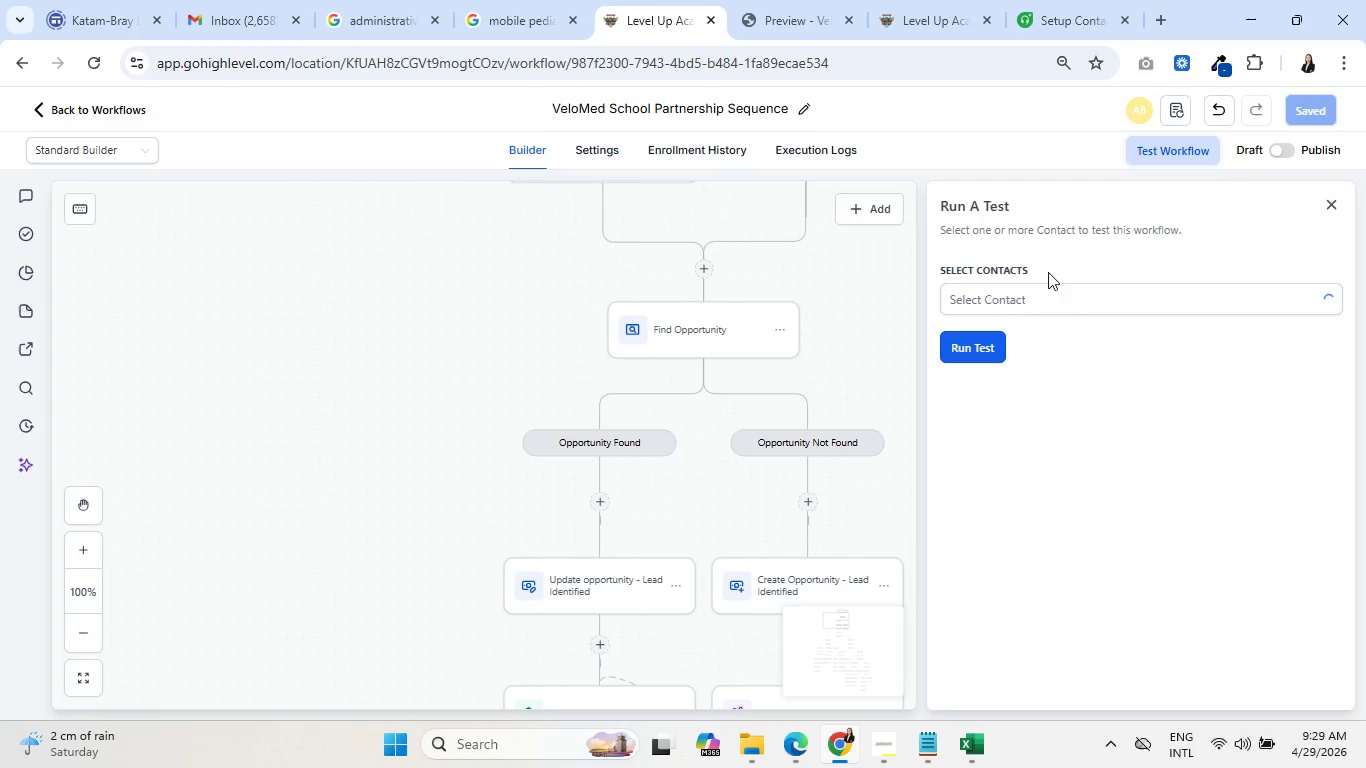 
left_click([1059, 294])
 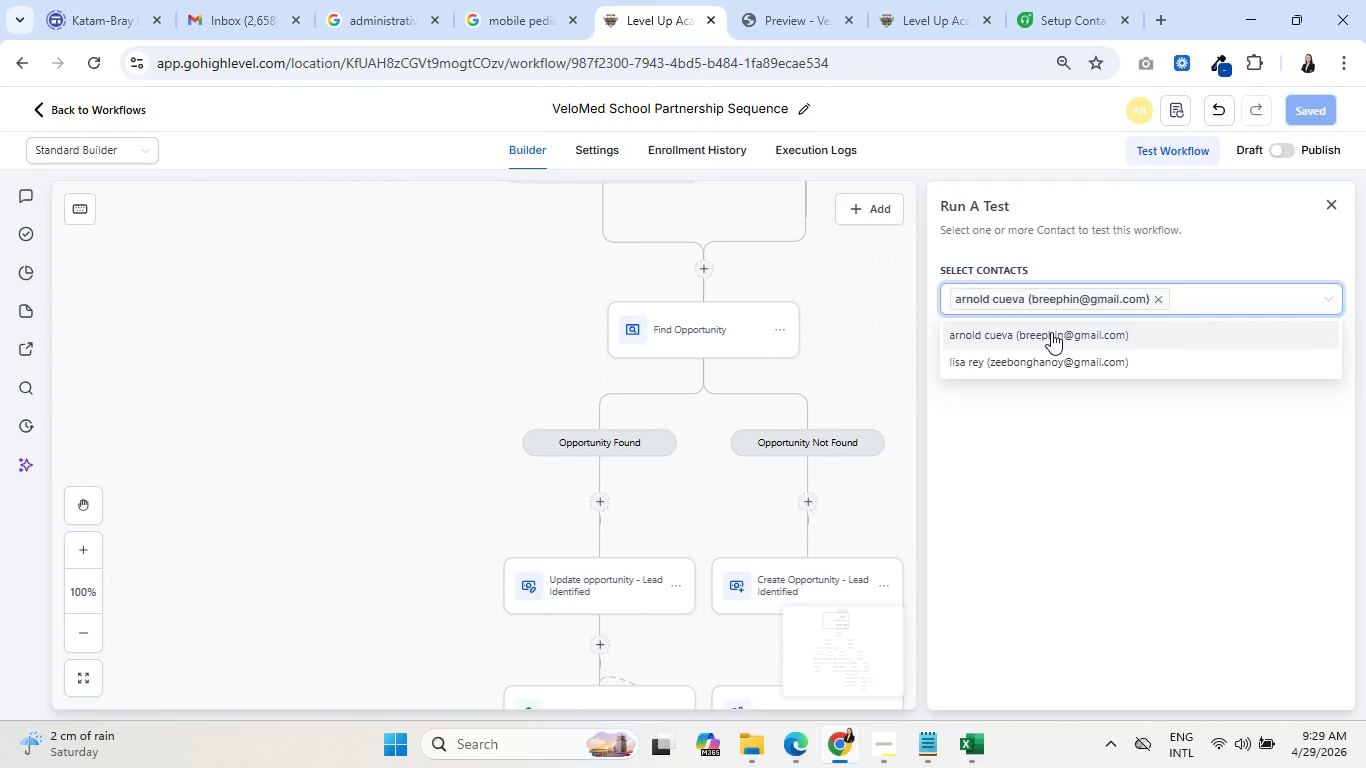 
double_click([1002, 432])
 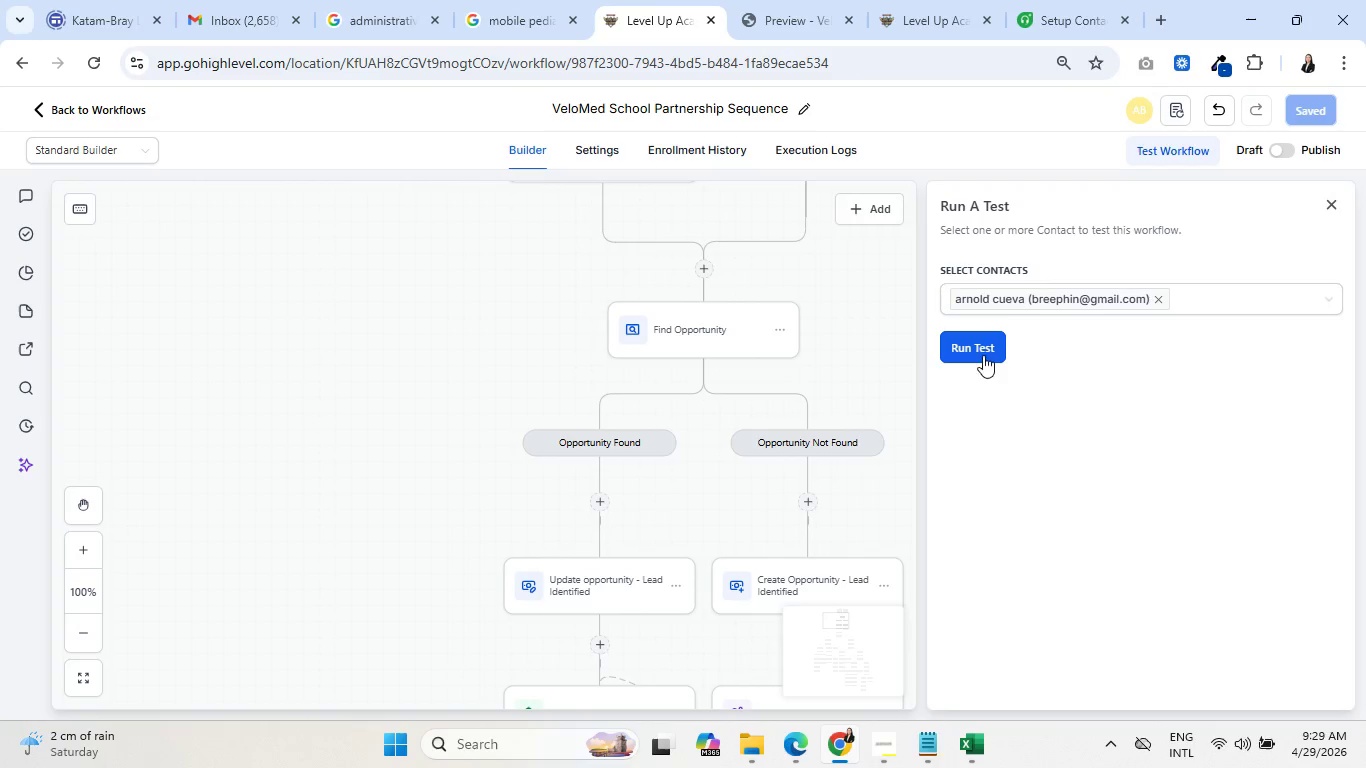 
triple_click([982, 346])
 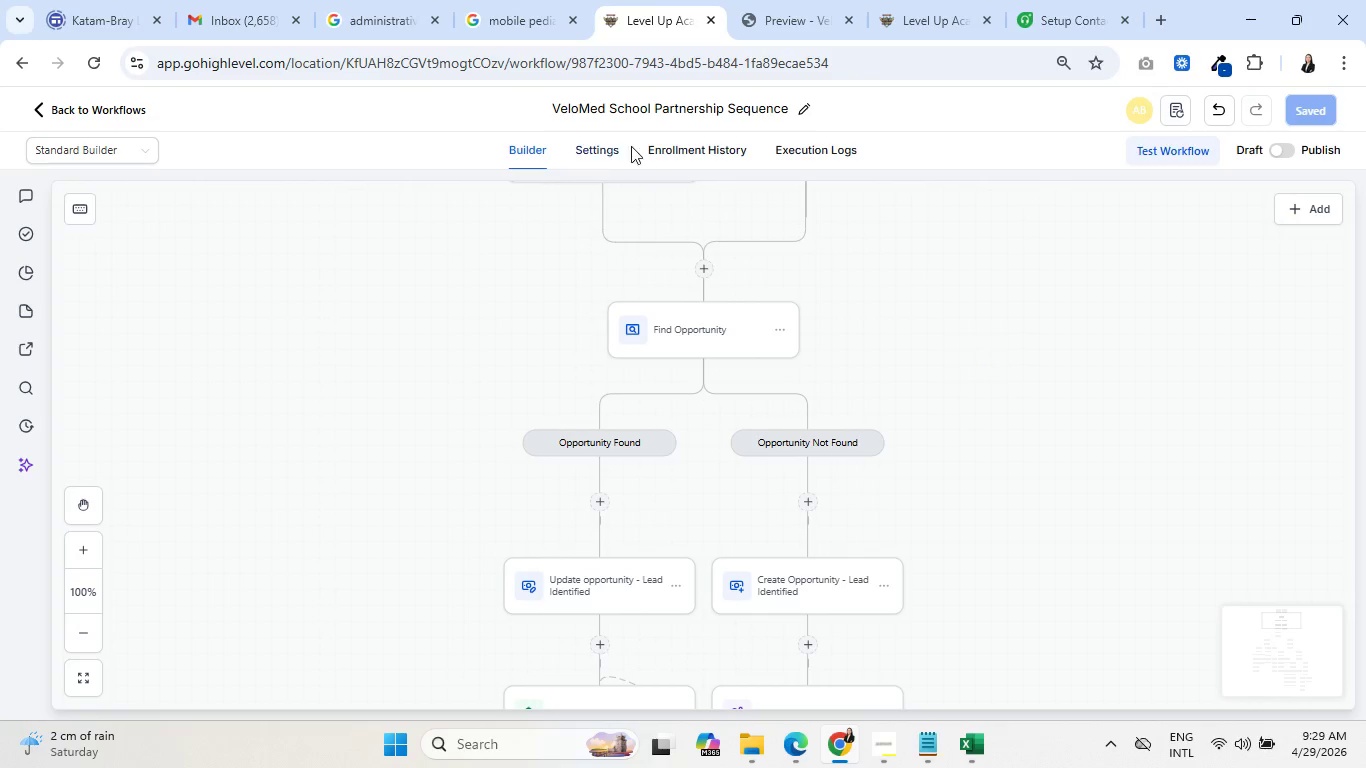 
left_click([696, 145])
 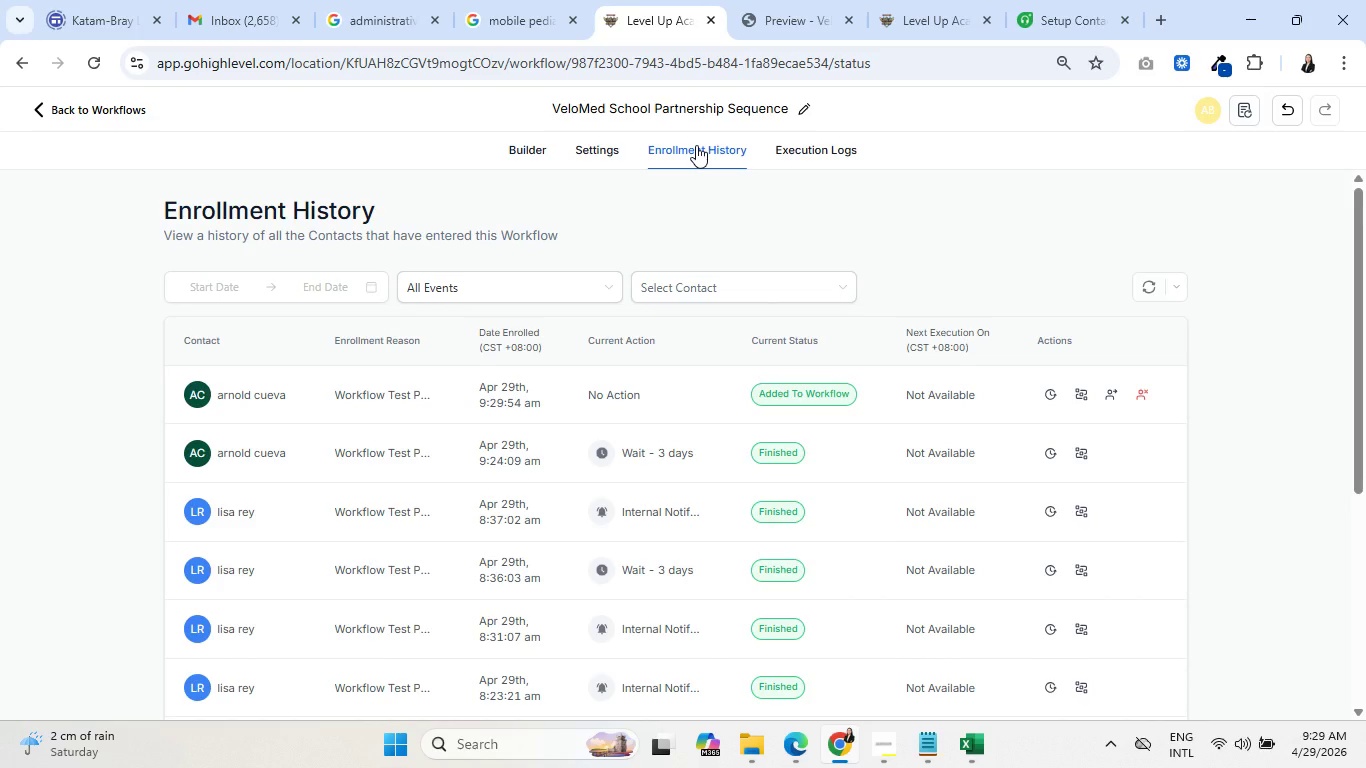 
wait(8.36)
 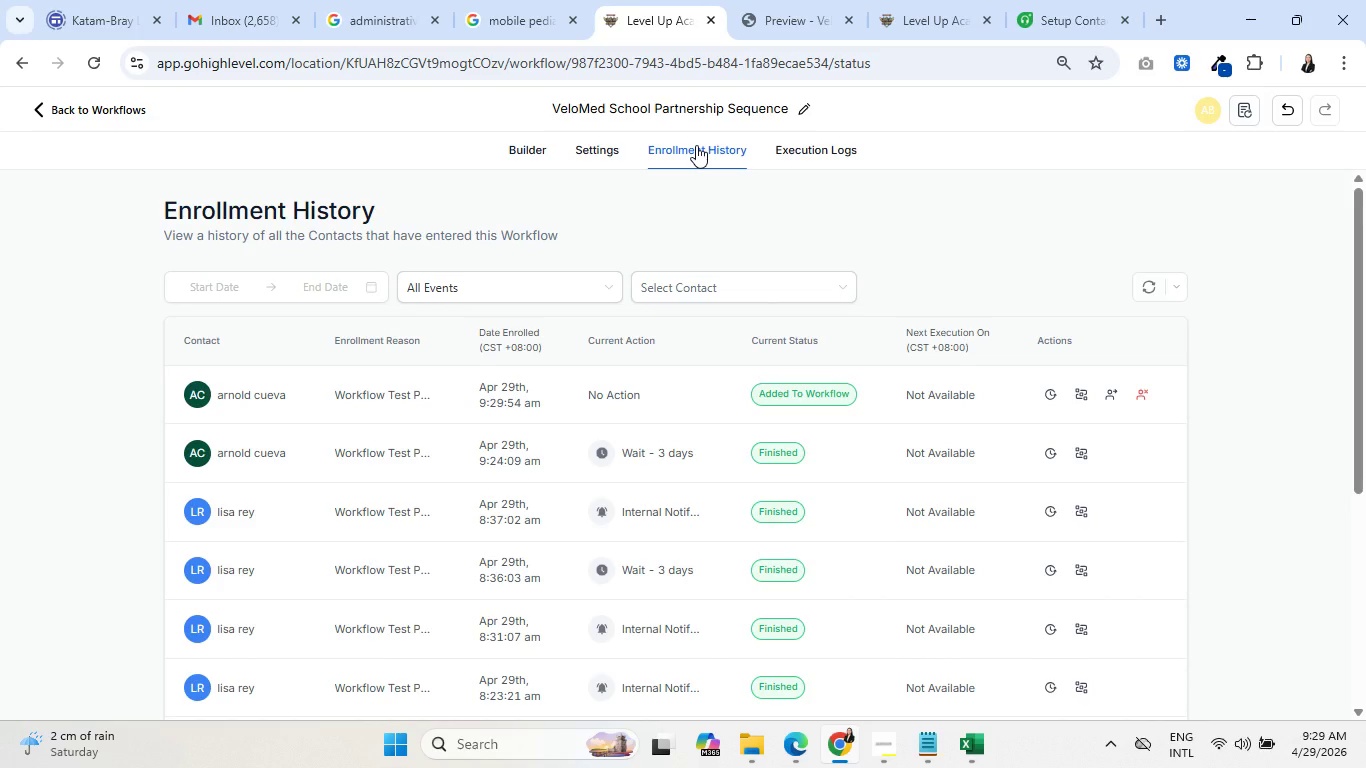 
left_click([802, 154])
 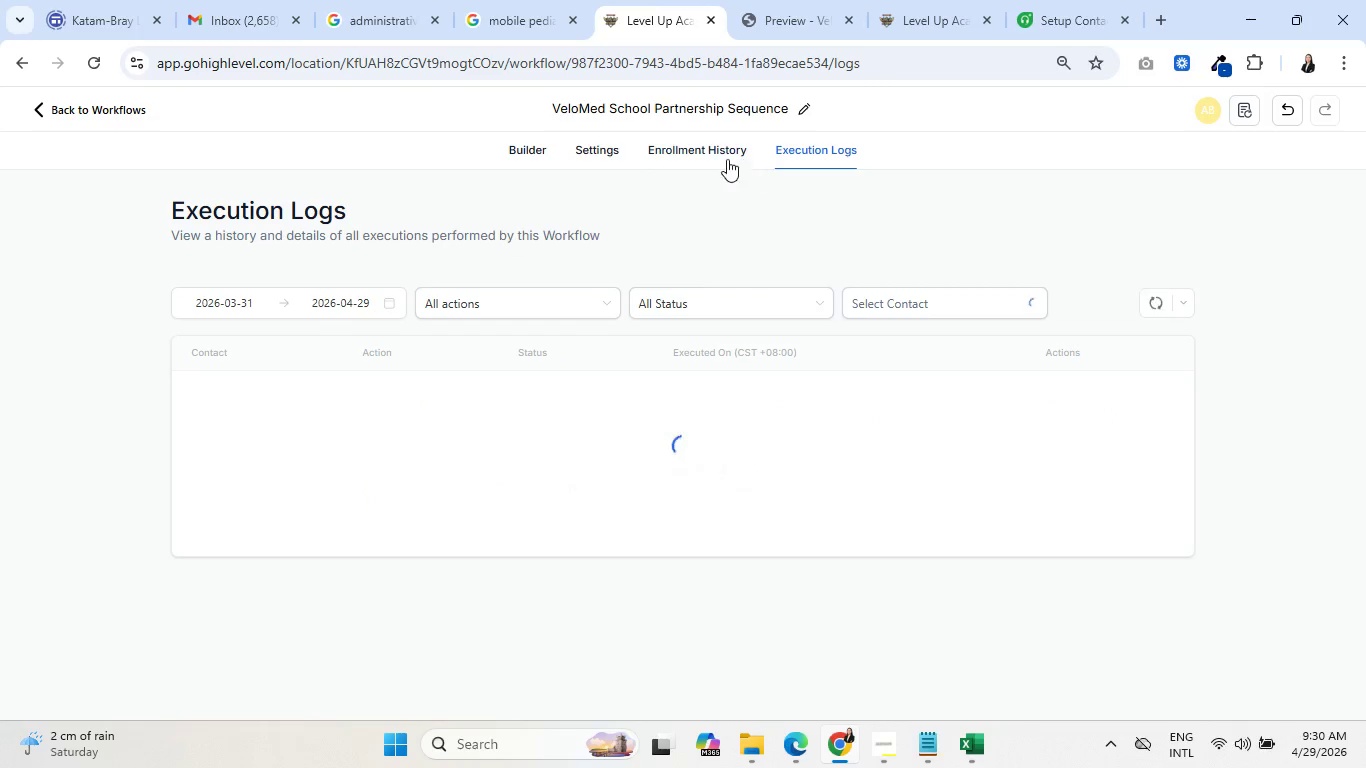 
left_click([704, 151])
 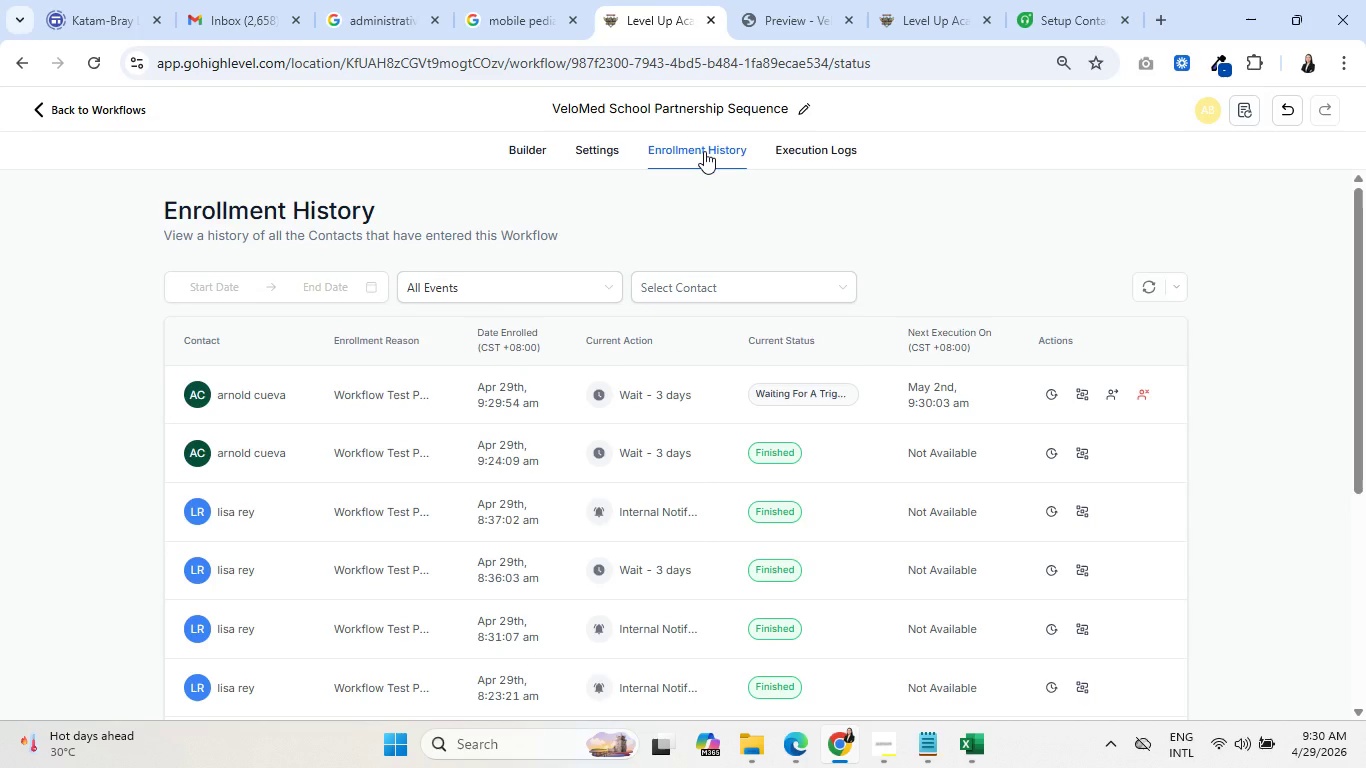 
wait(18.55)
 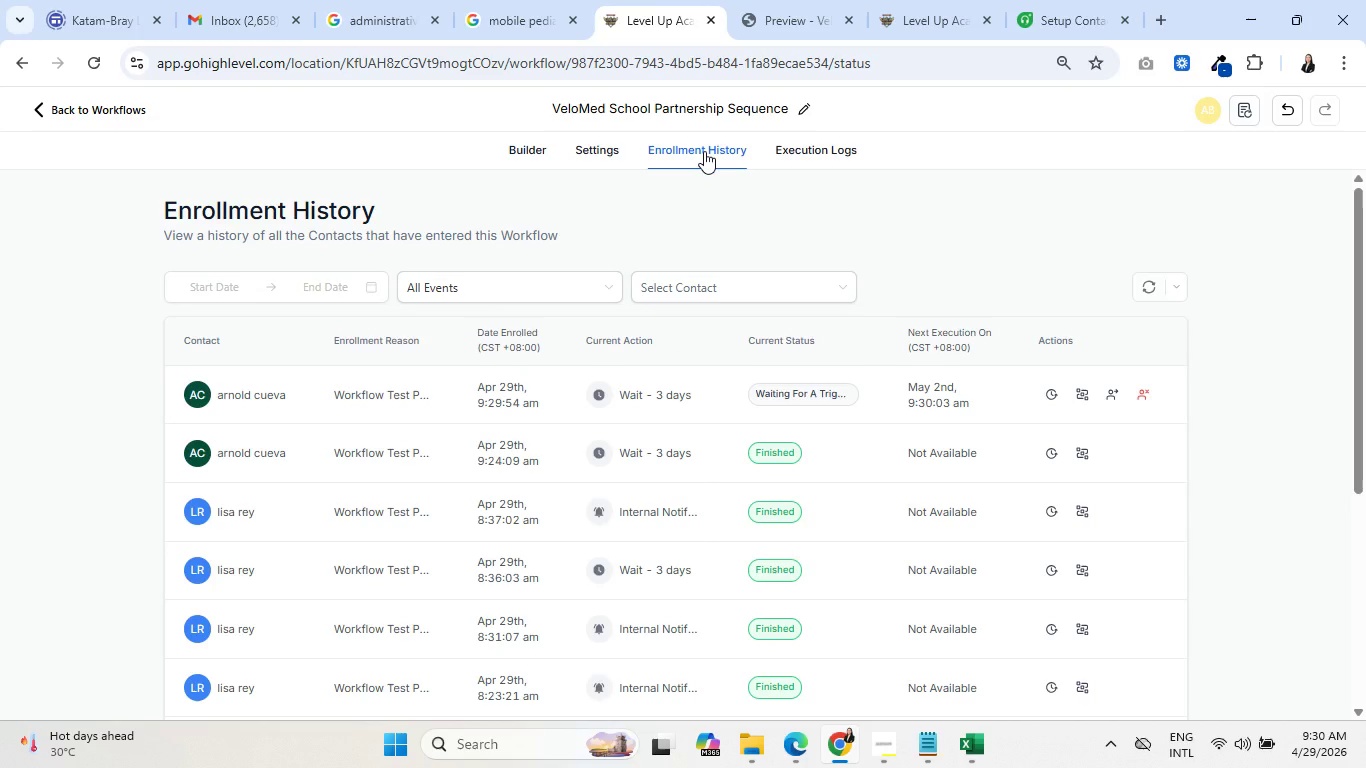 
left_click([823, 153])
 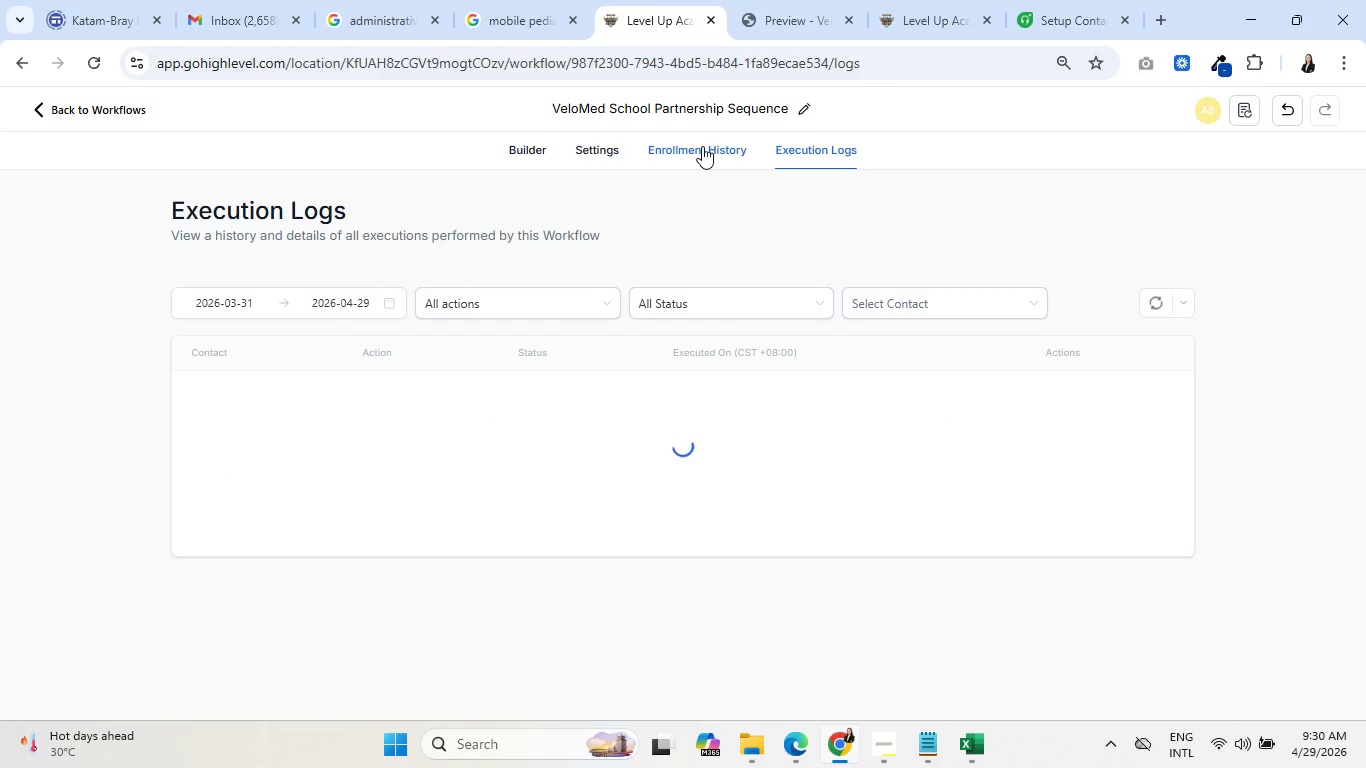 
left_click([702, 146])
 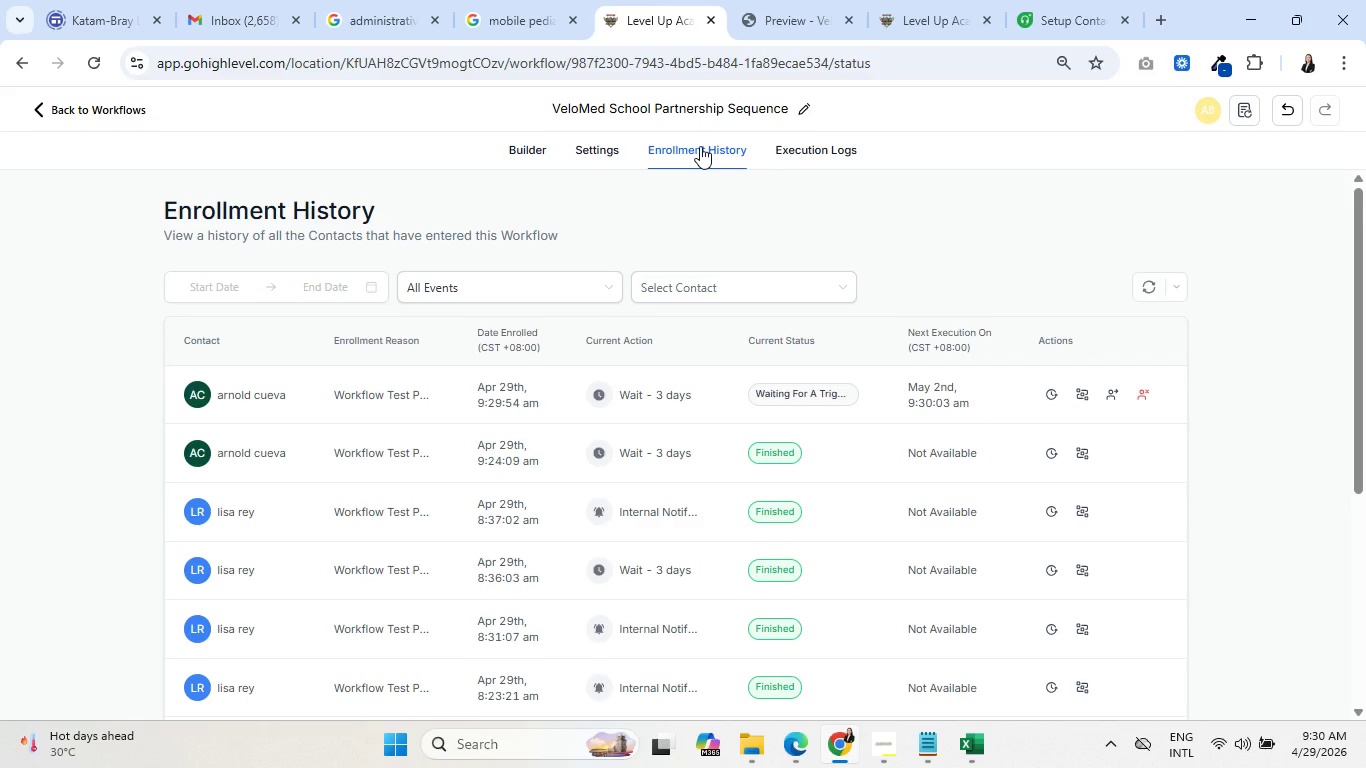 
wait(28.27)
 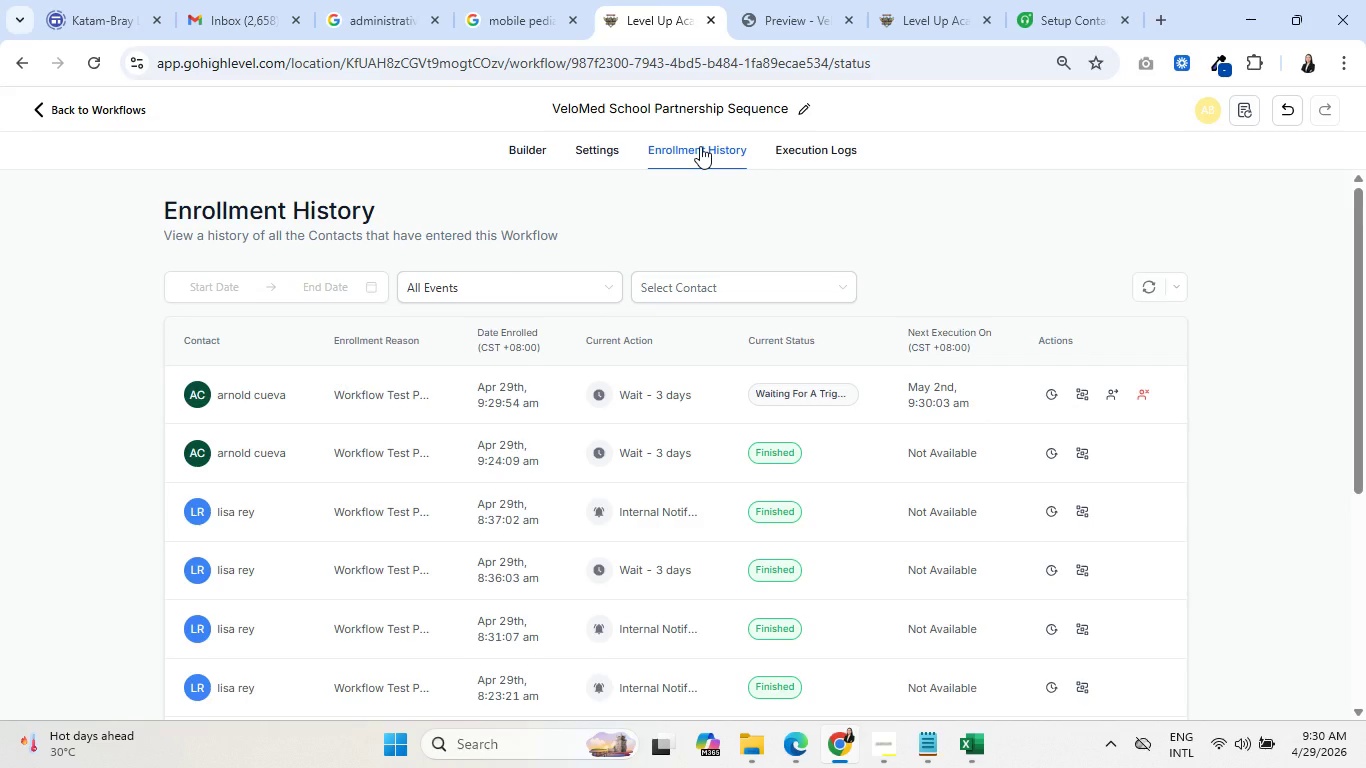 
left_click([781, 0])
 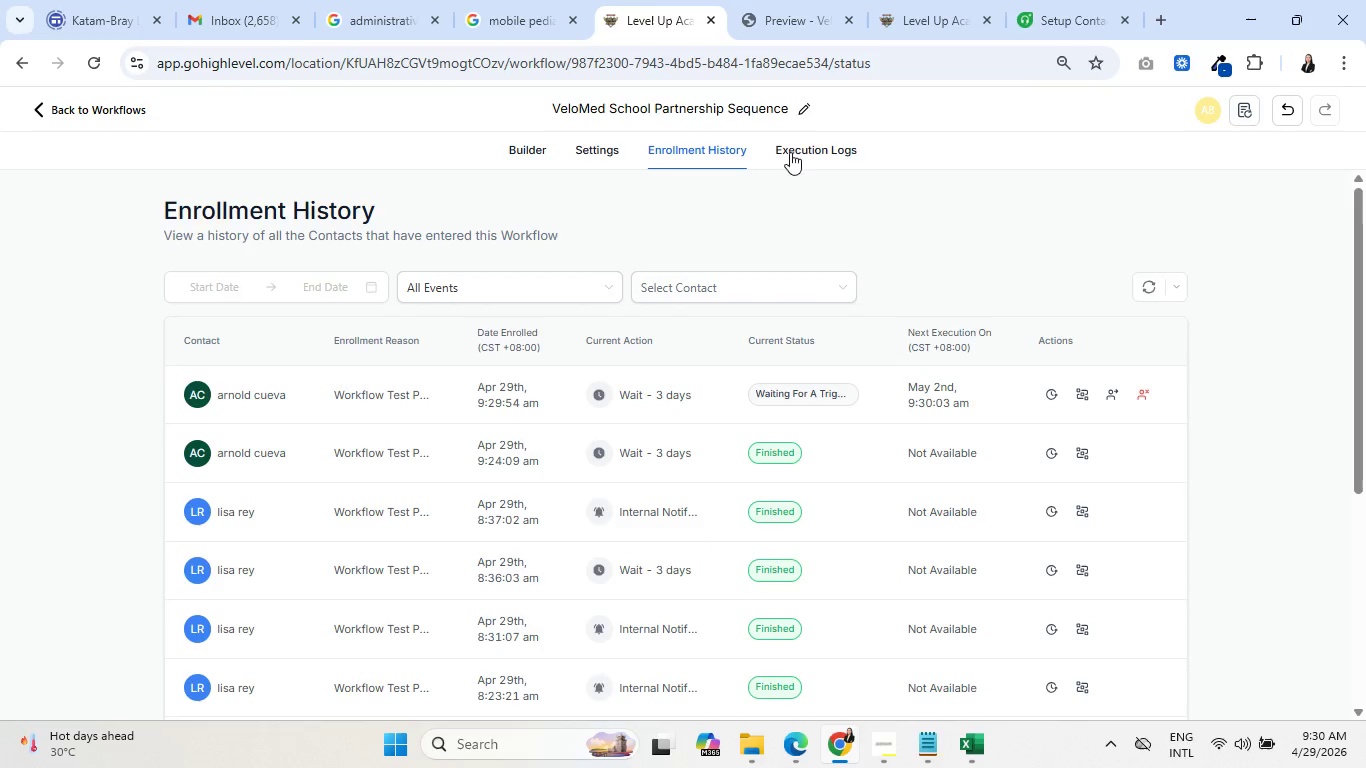 
double_click([701, 156])
 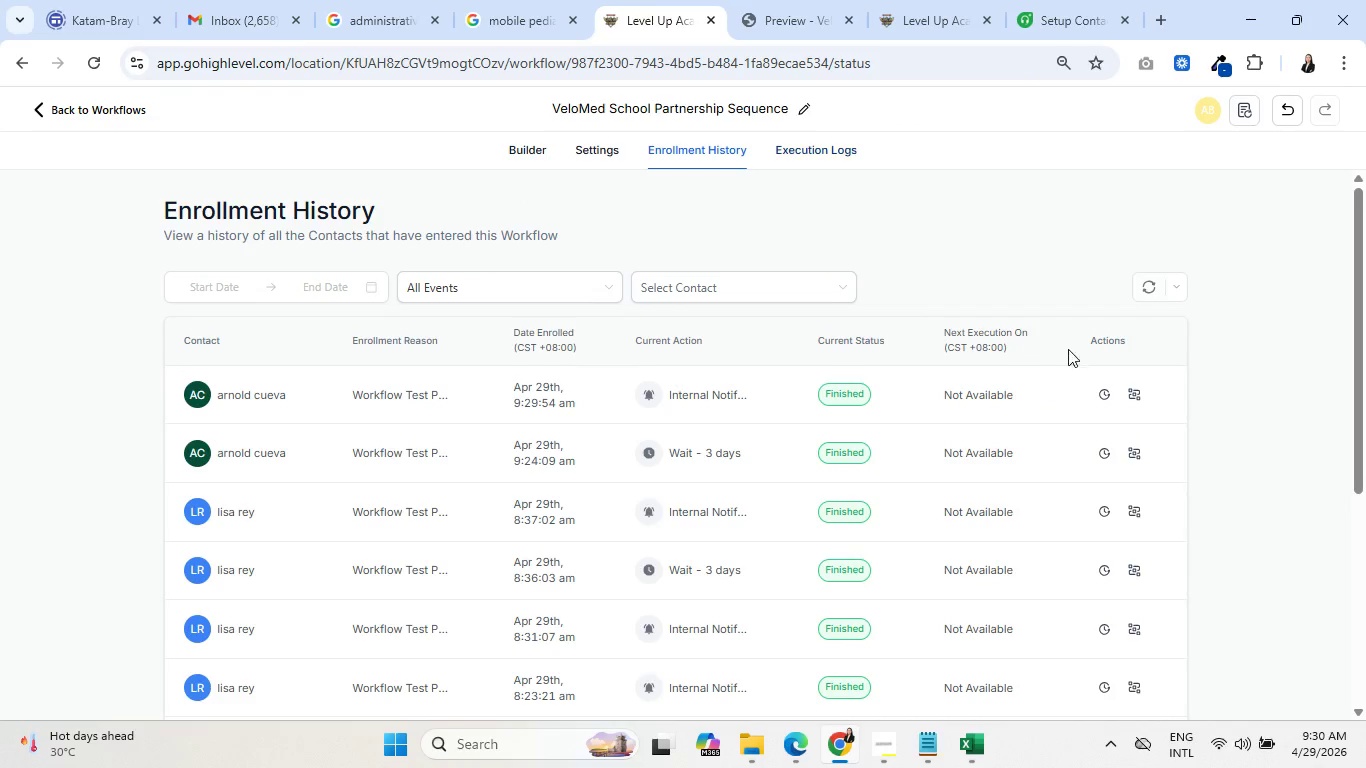 
left_click([1138, 392])
 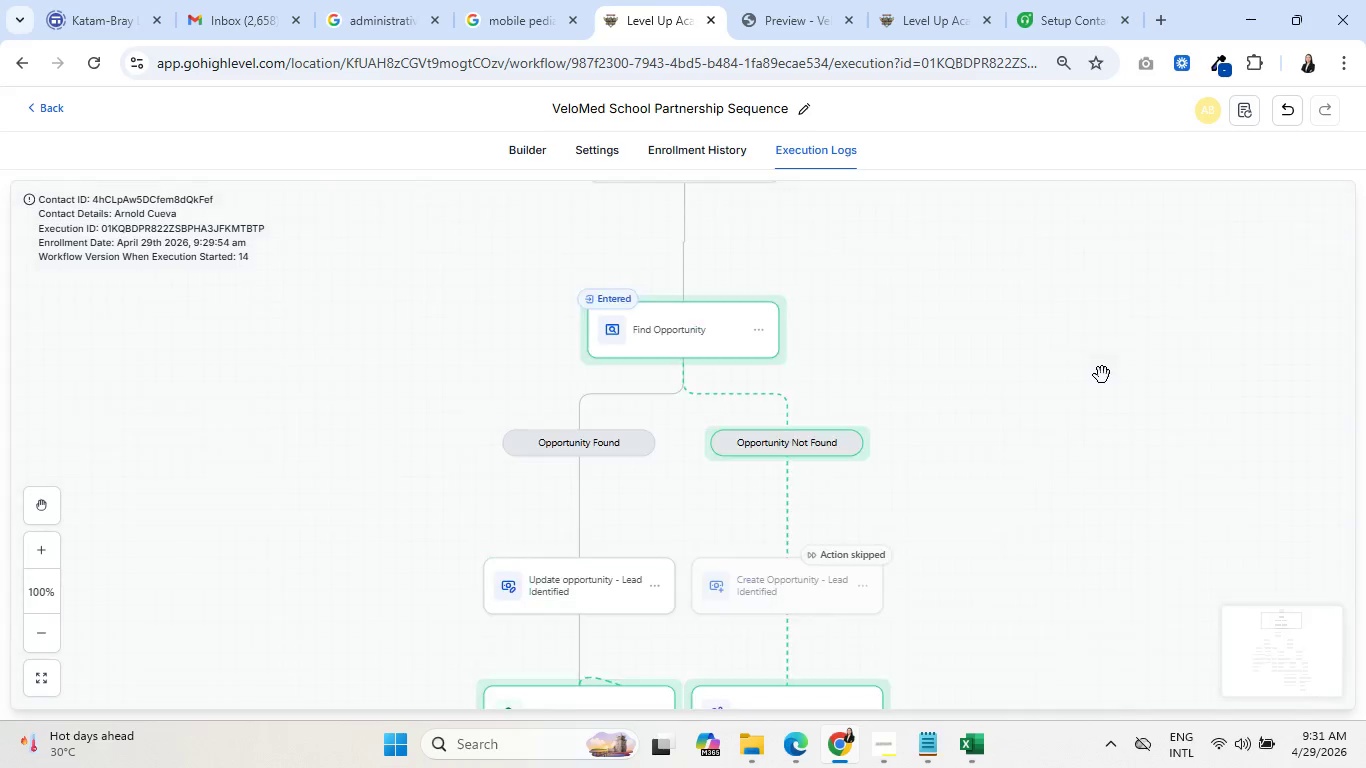 
left_click_drag(start_coordinate=[1030, 599], to_coordinate=[1057, 330])
 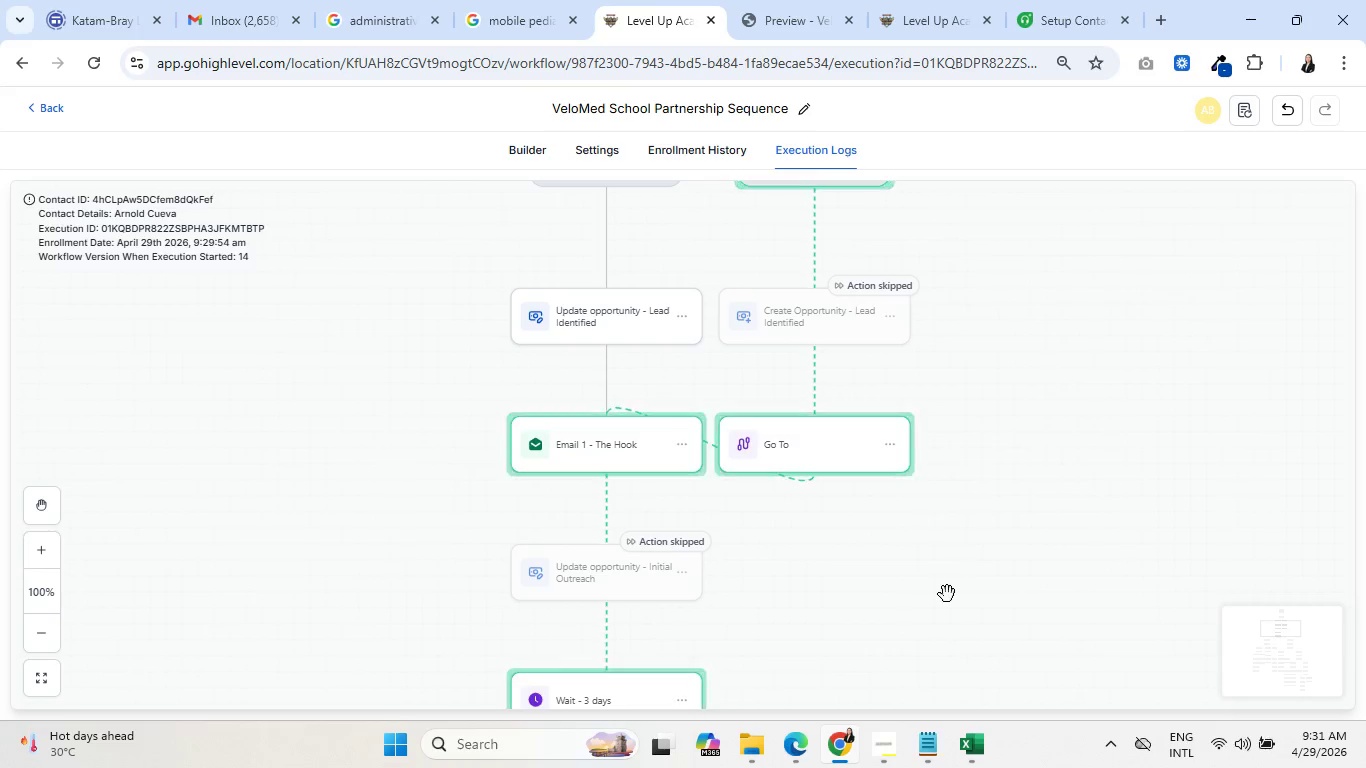 
left_click_drag(start_coordinate=[945, 594], to_coordinate=[955, 358])
 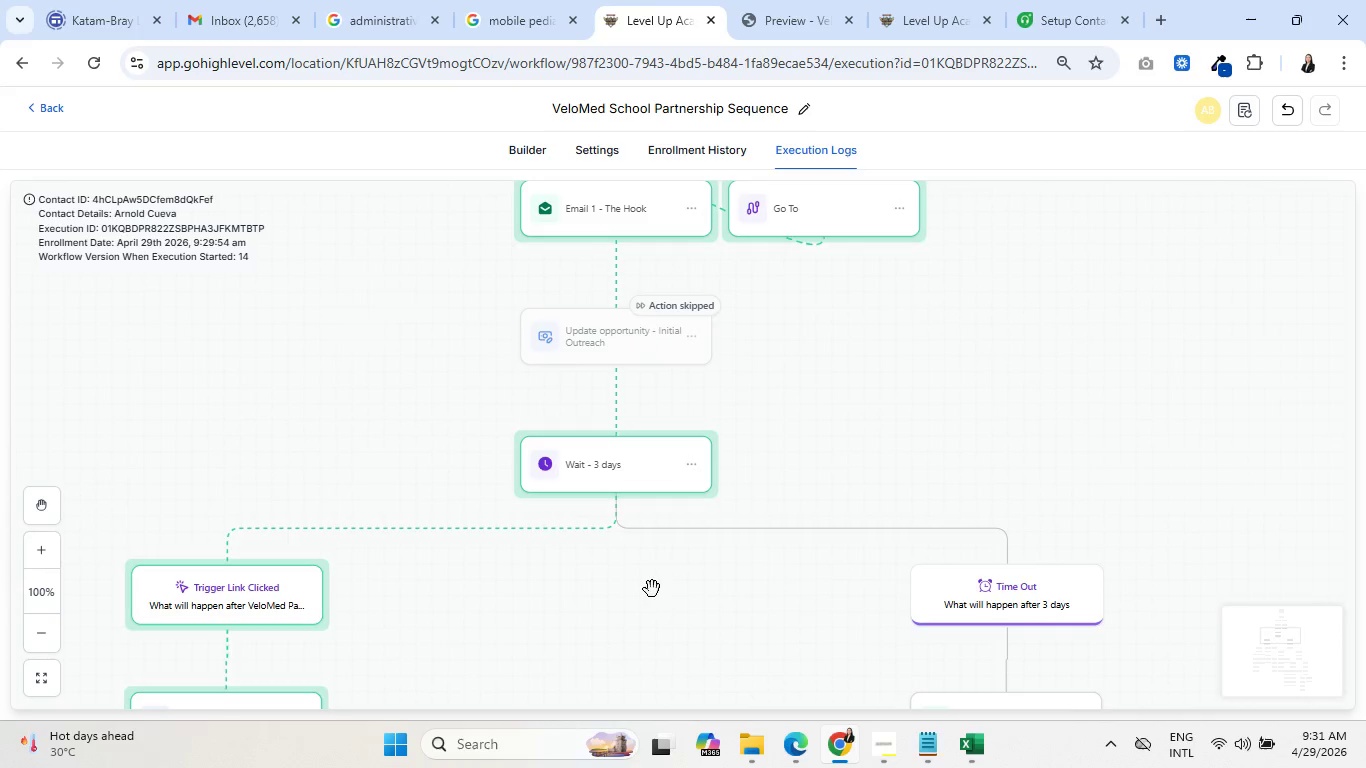 
left_click_drag(start_coordinate=[653, 585], to_coordinate=[890, 295])
 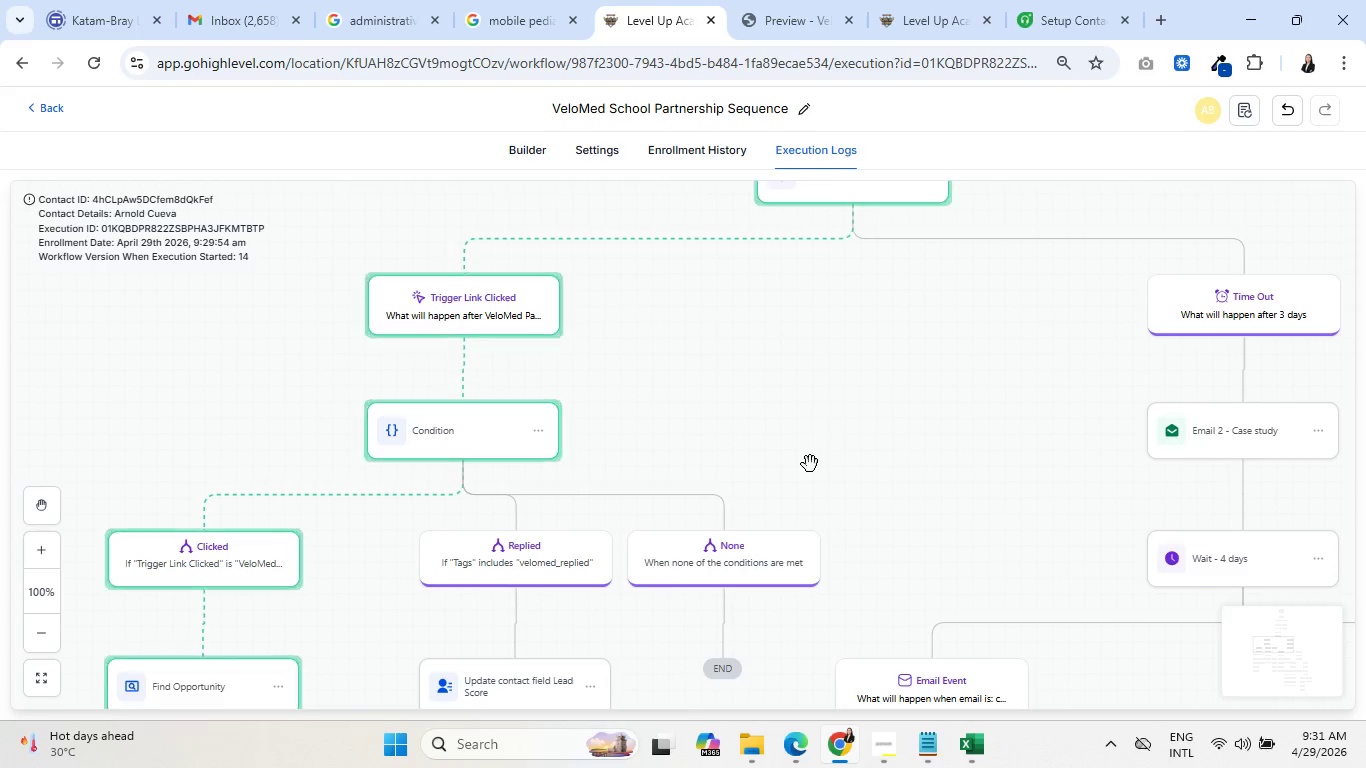 
left_click_drag(start_coordinate=[810, 465], to_coordinate=[919, 263])
 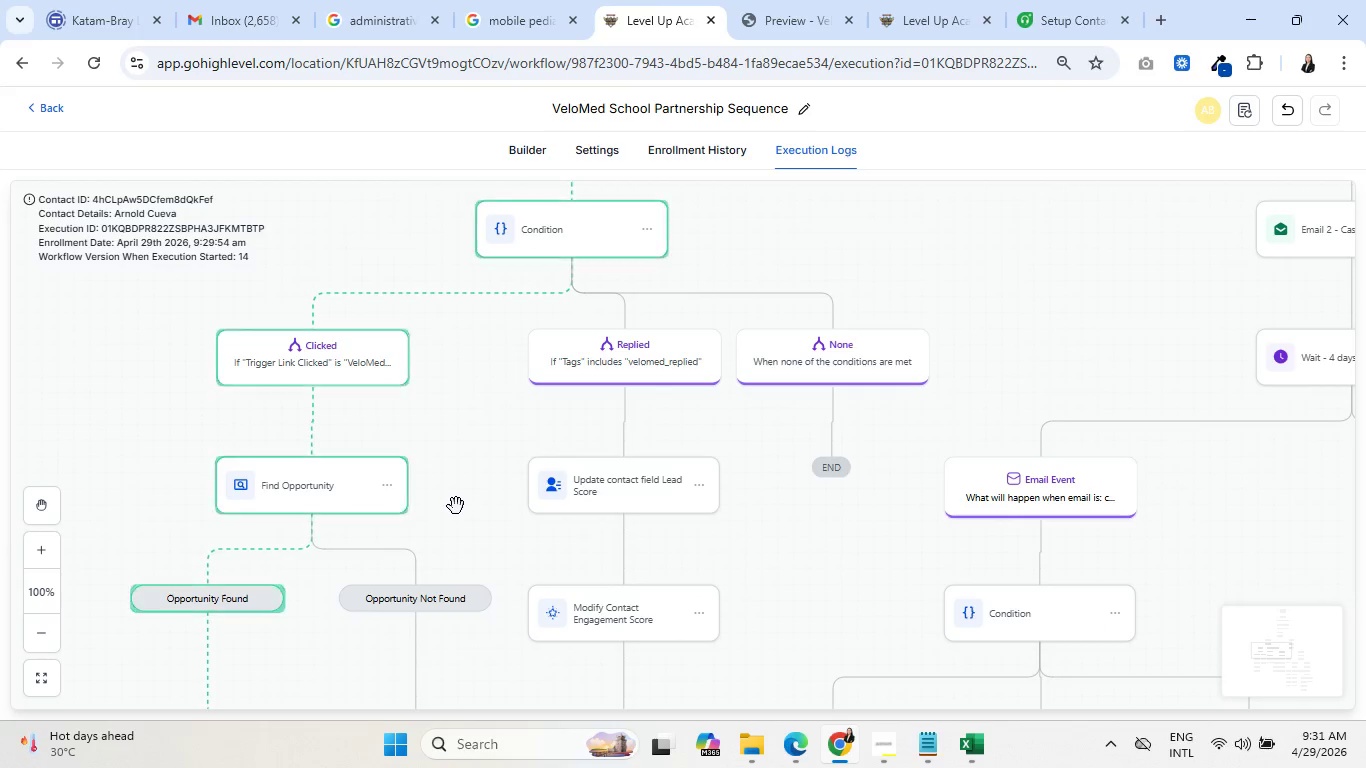 
left_click_drag(start_coordinate=[462, 509], to_coordinate=[610, 281])
 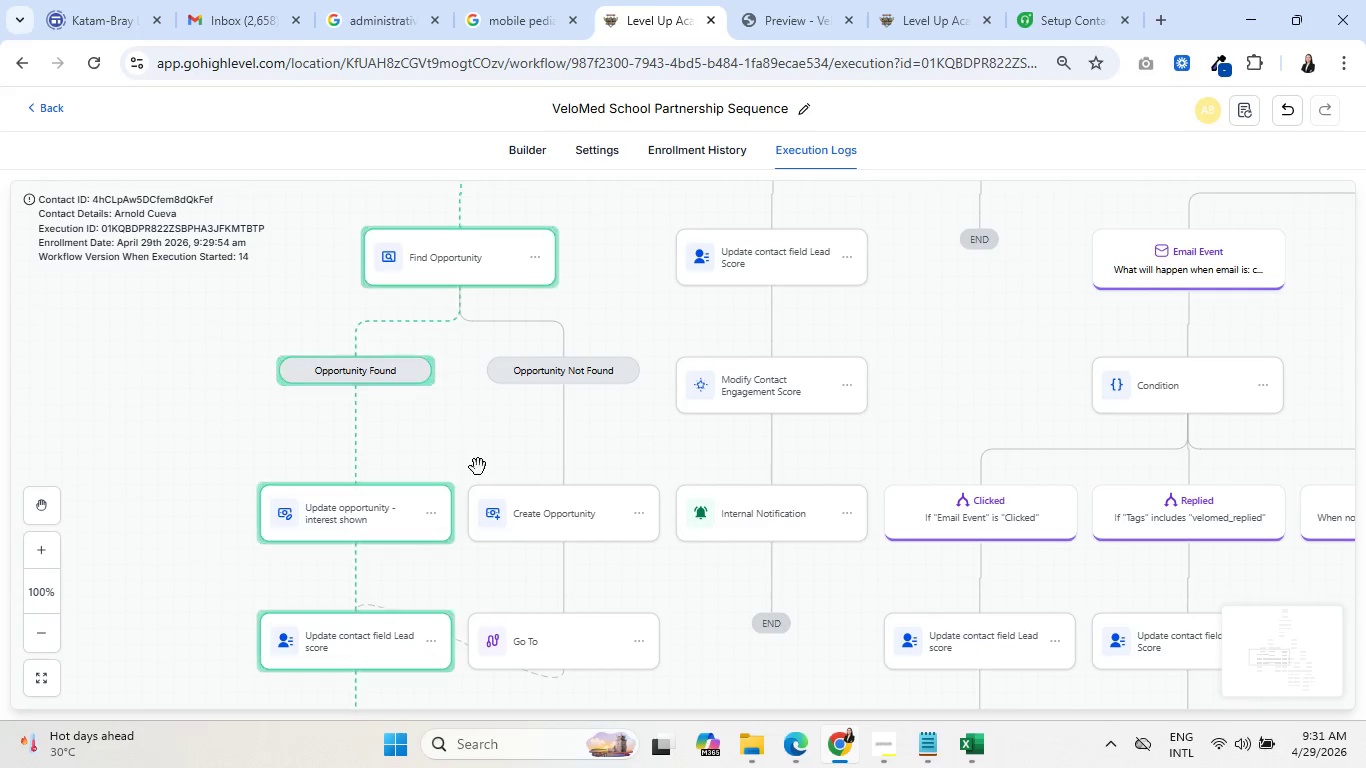 
left_click_drag(start_coordinate=[479, 468], to_coordinate=[560, 275])
 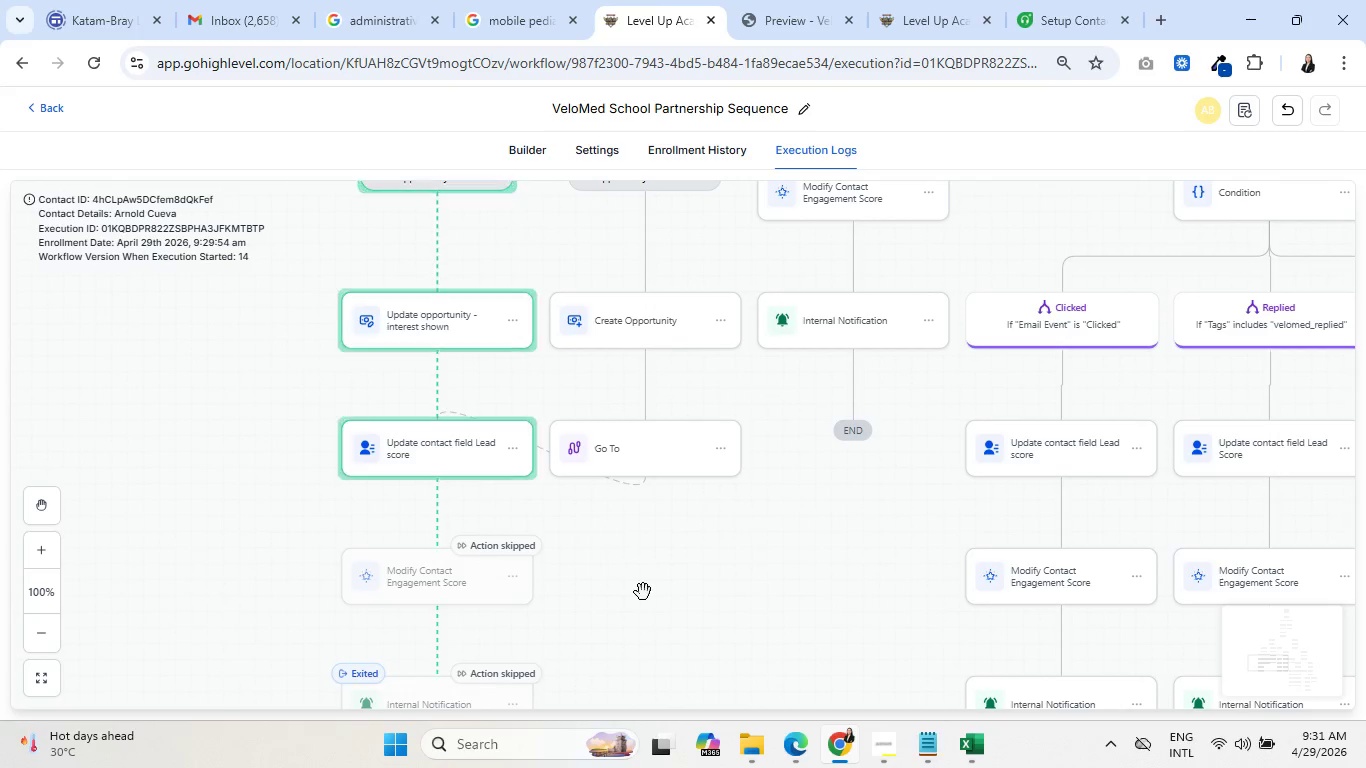 
left_click_drag(start_coordinate=[643, 592], to_coordinate=[648, 466])
 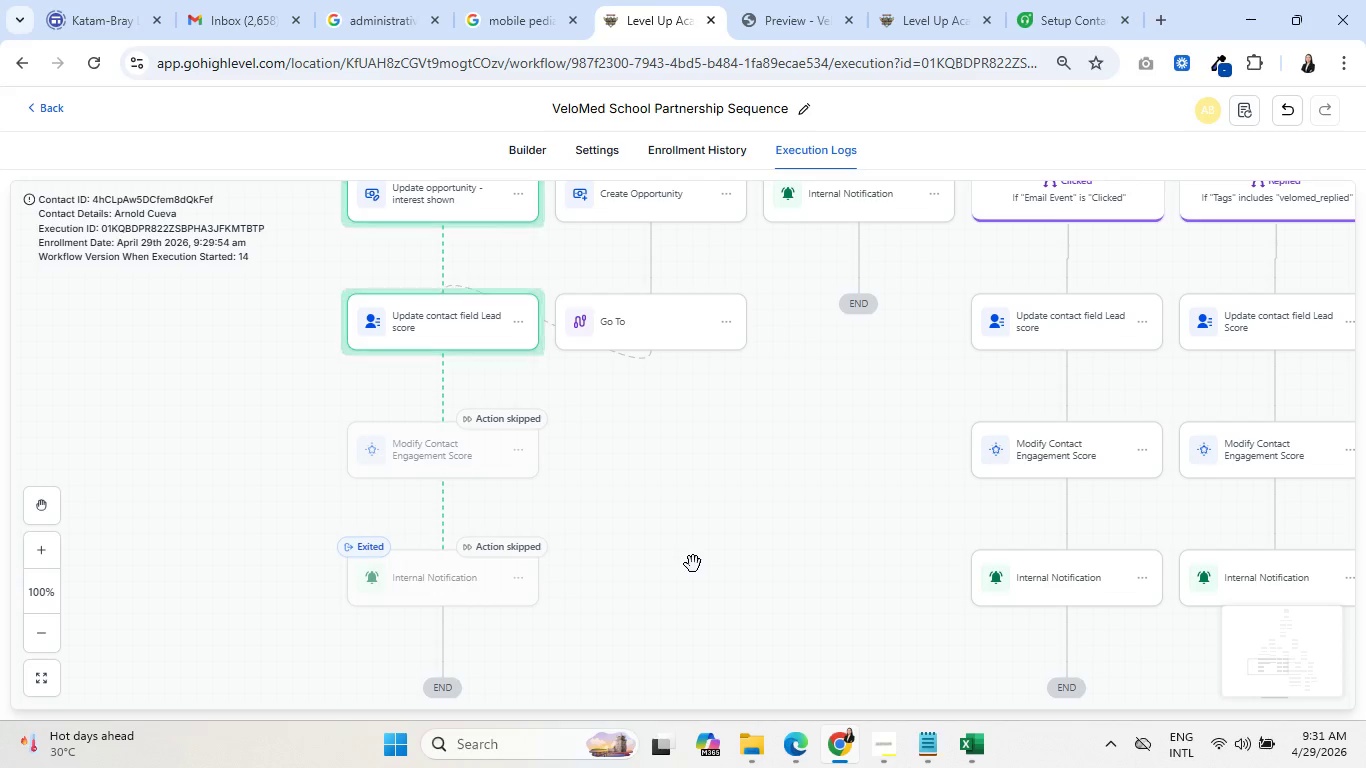 
left_click_drag(start_coordinate=[788, 467], to_coordinate=[627, 630])
 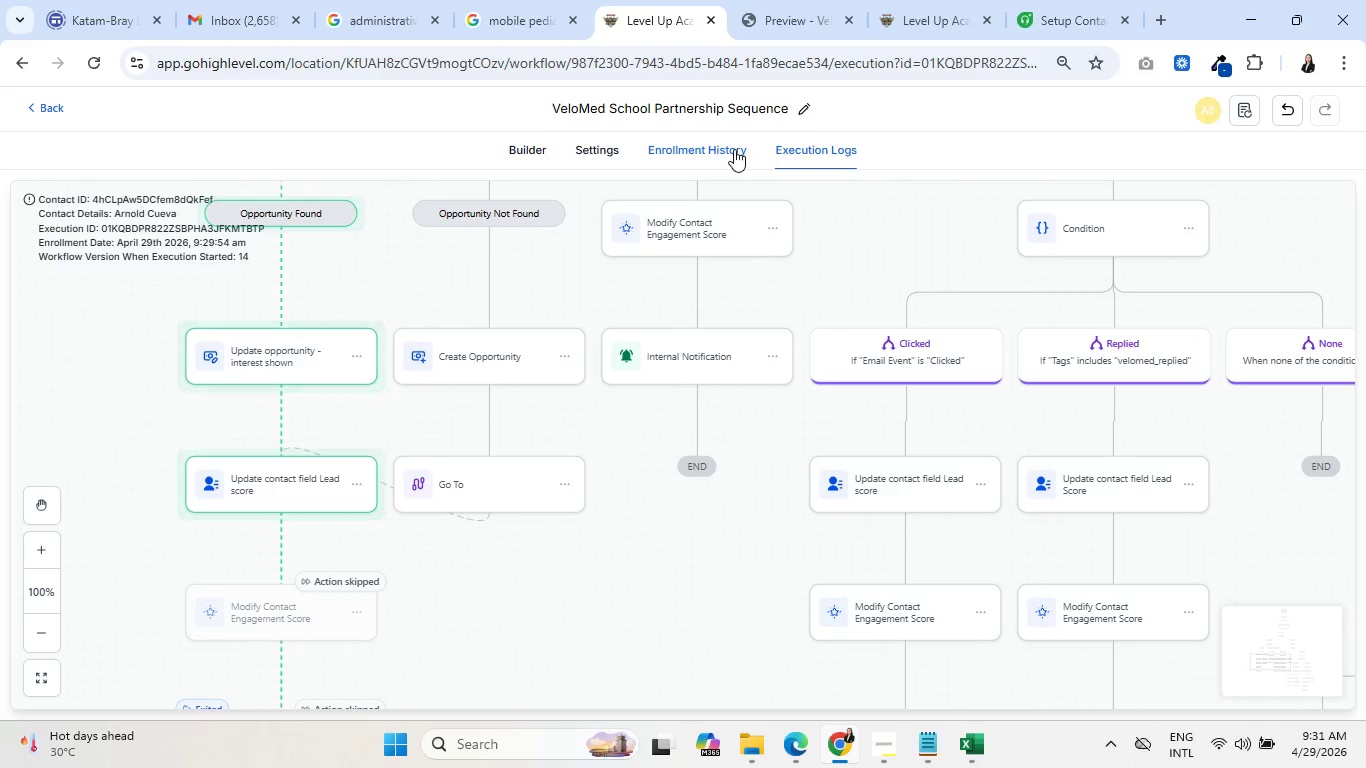 
left_click([715, 148])
 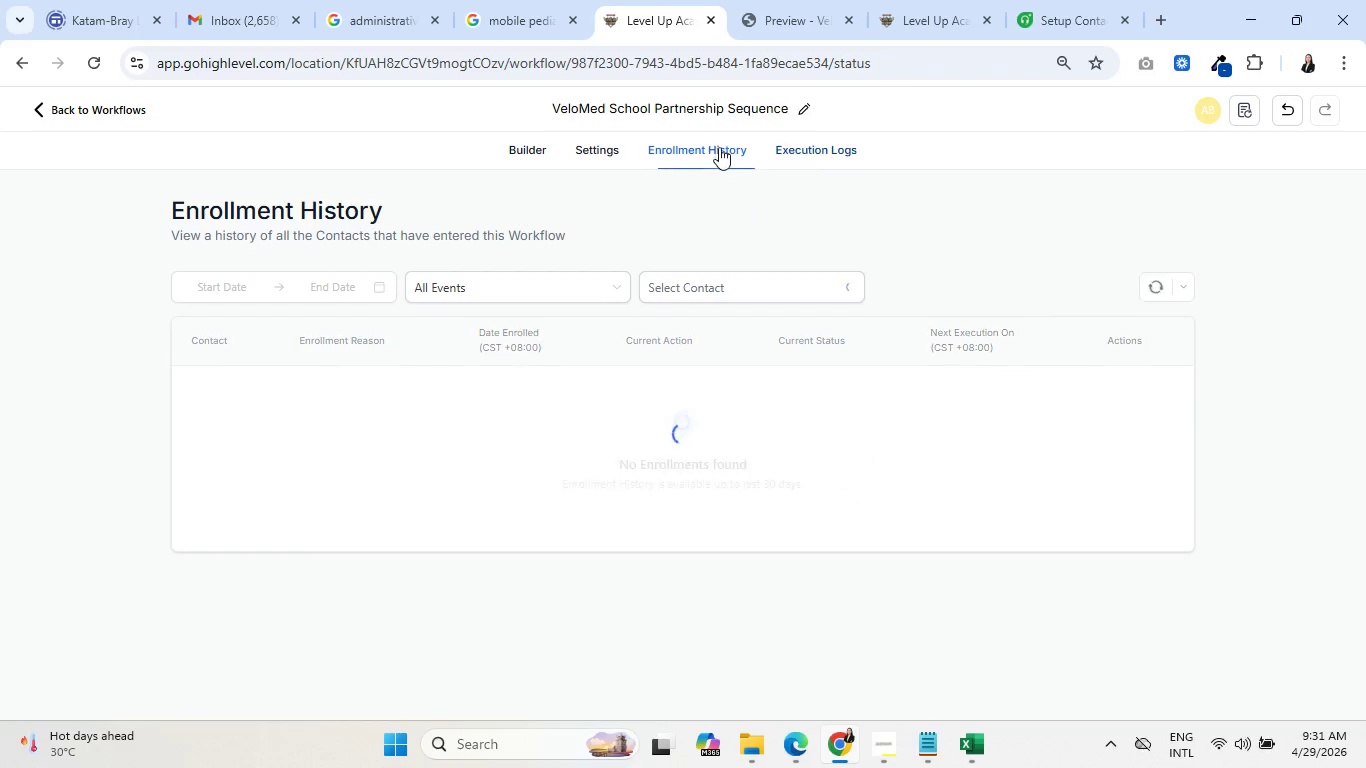 
left_click([805, 141])
 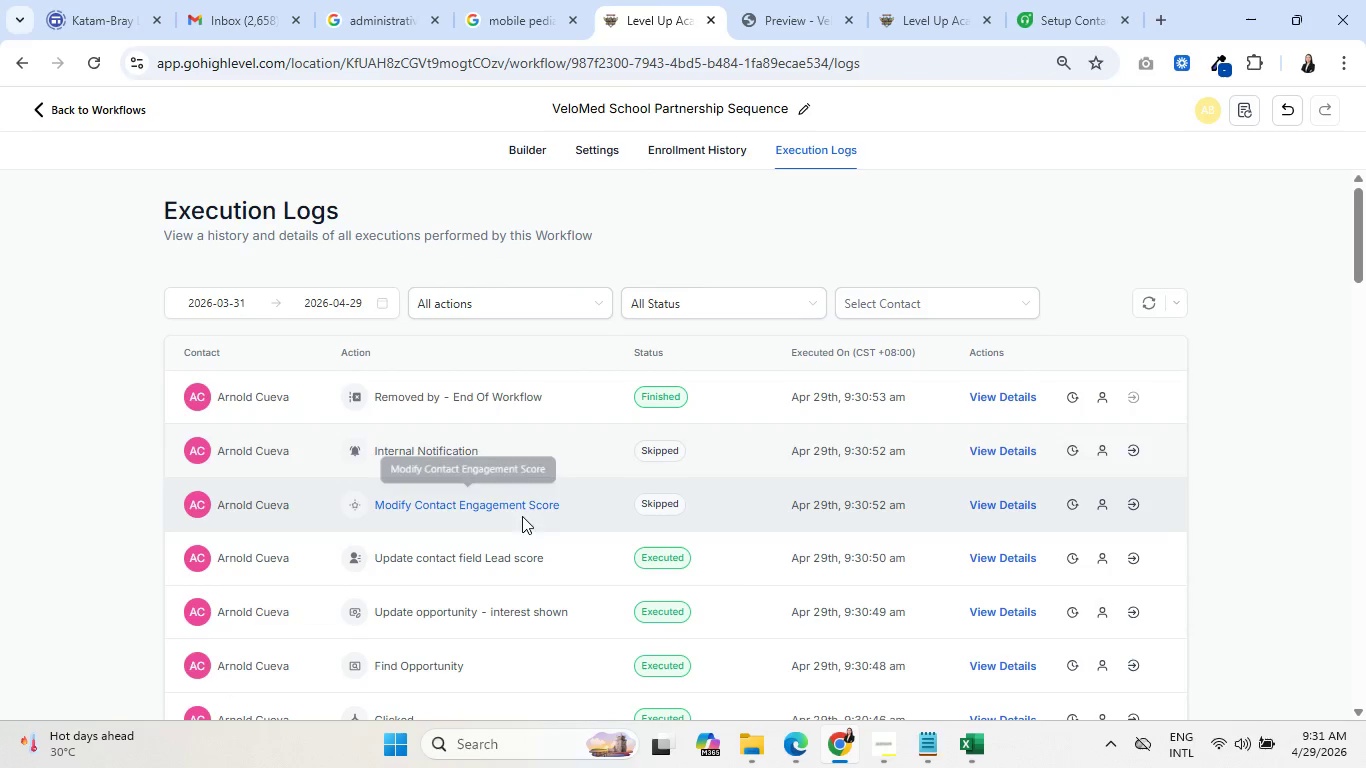 
left_click([1015, 504])
 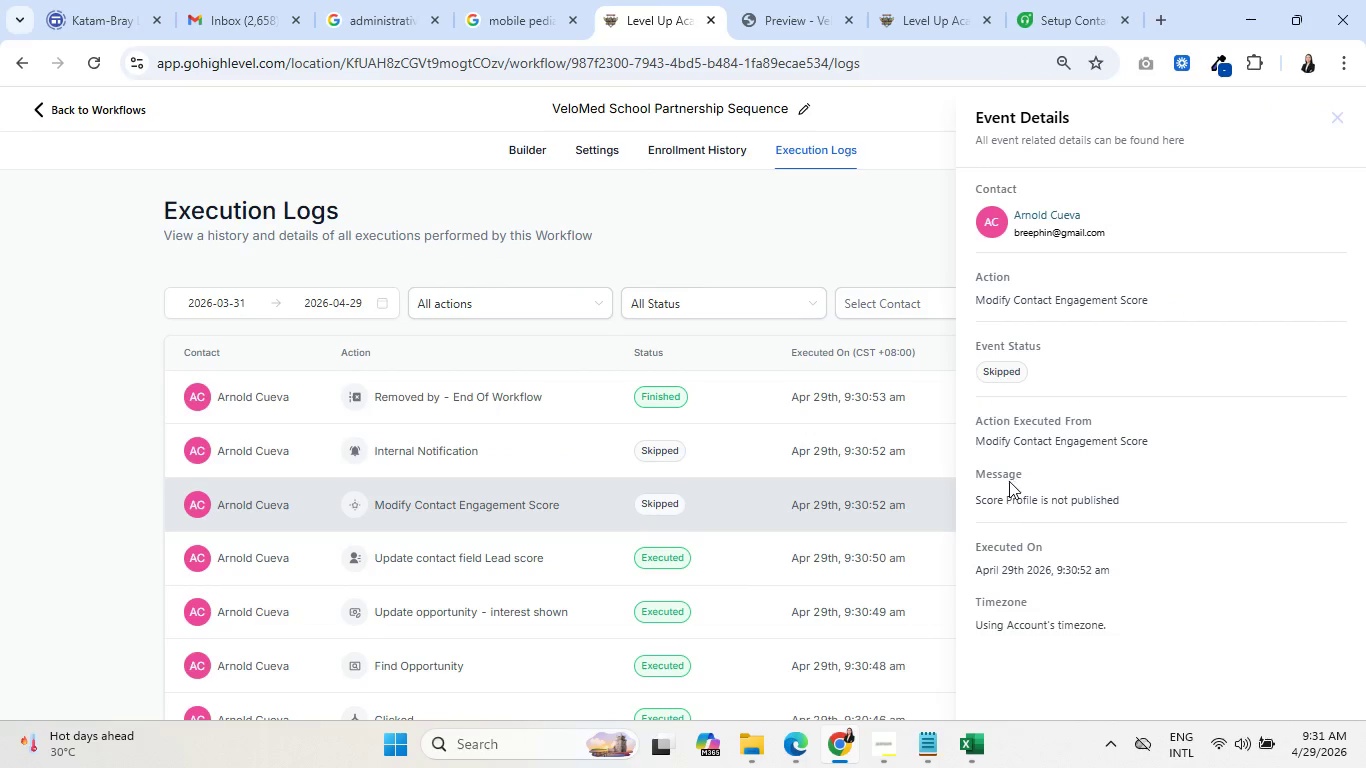 
left_click_drag(start_coordinate=[974, 499], to_coordinate=[1138, 502])
 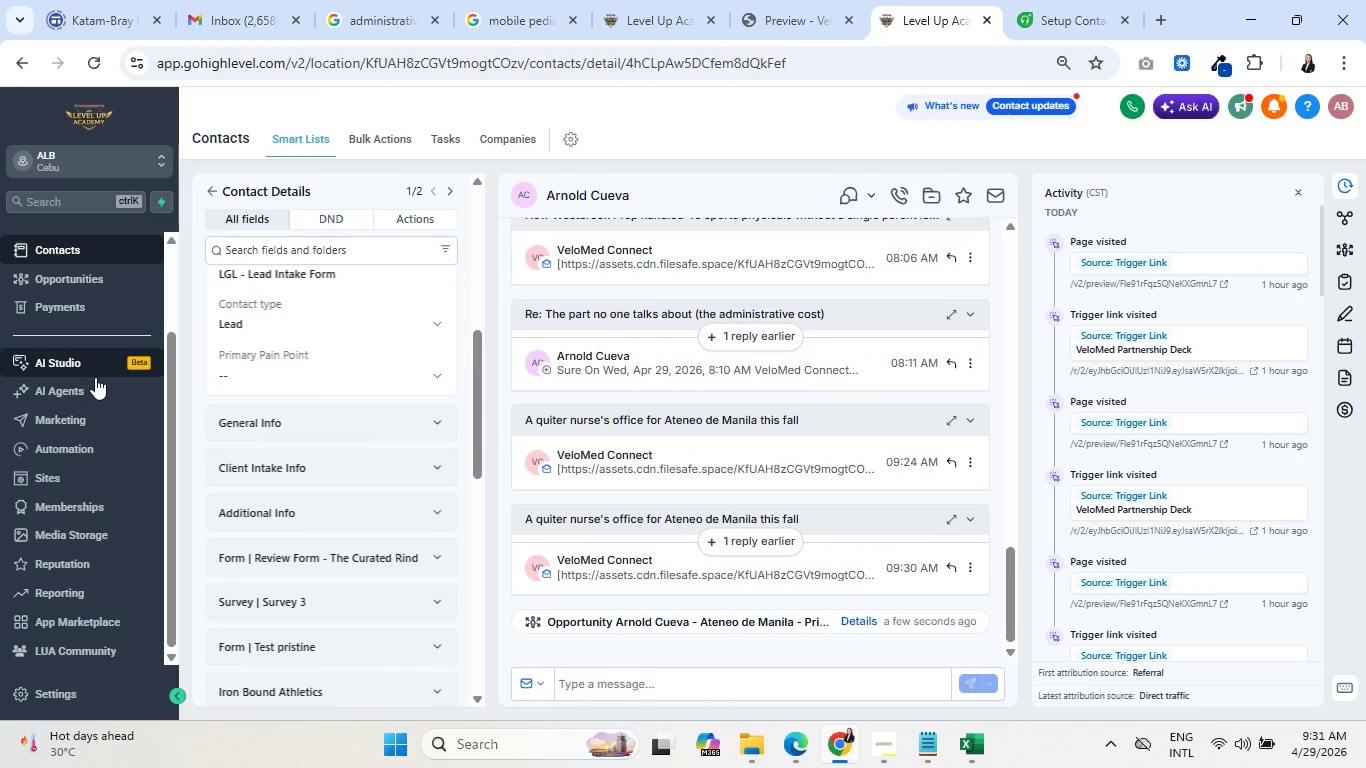 
scroll: coordinate [92, 605], scroll_direction: down, amount: 4.0
 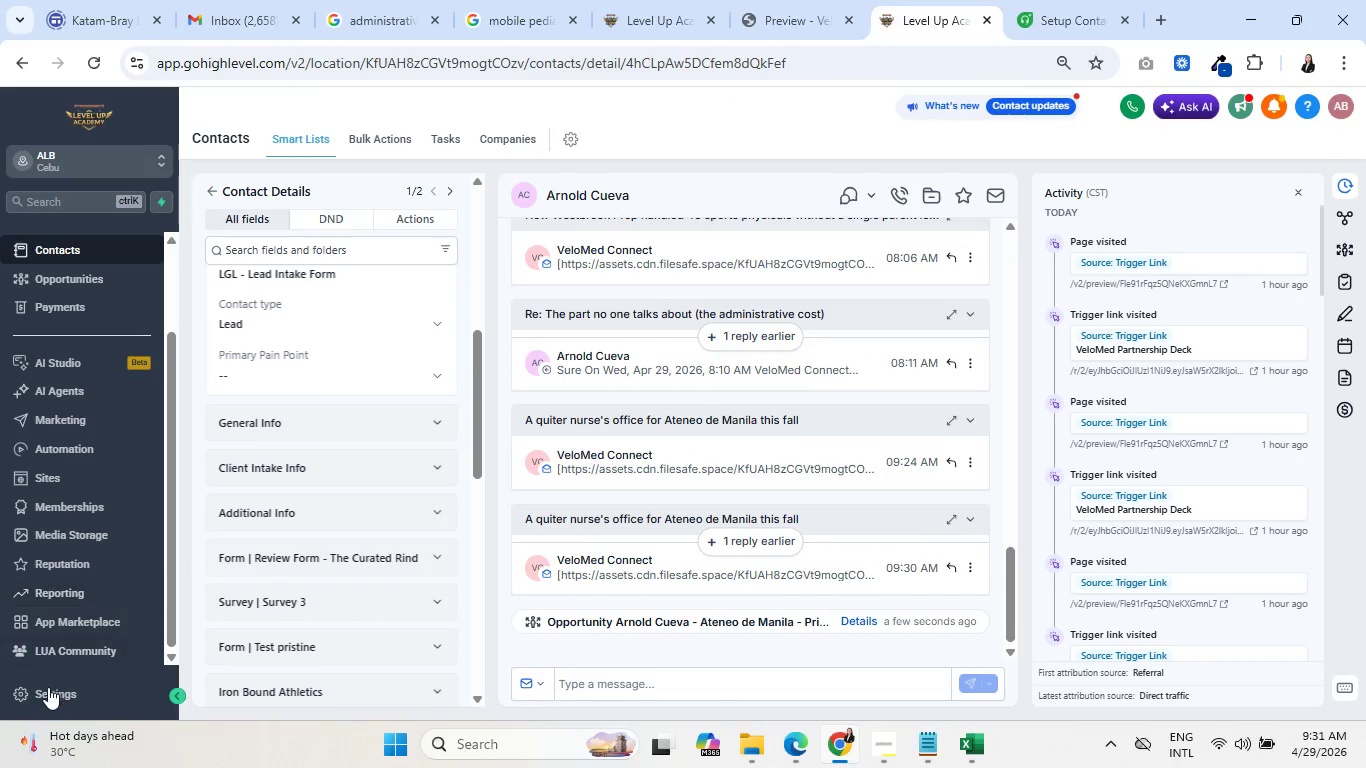 
left_click([48, 688])
 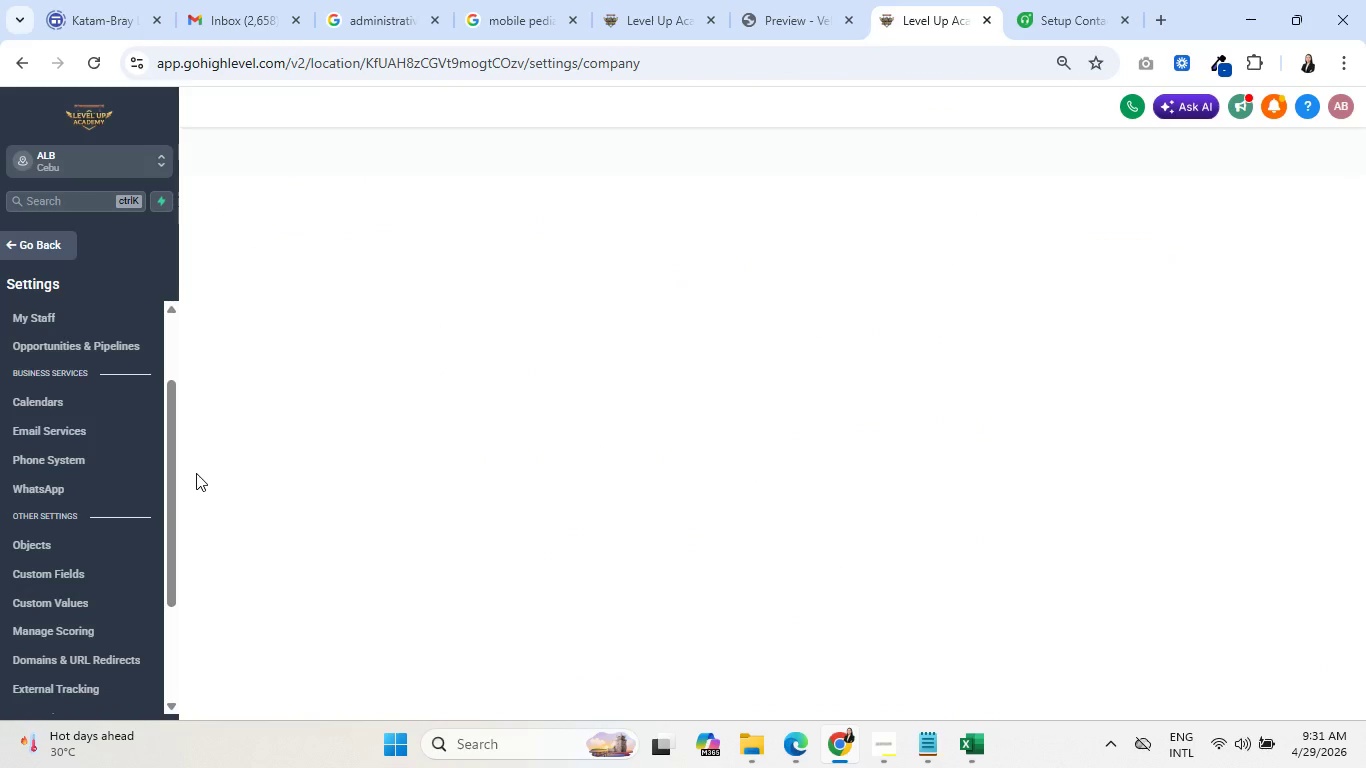 
left_click([70, 623])
 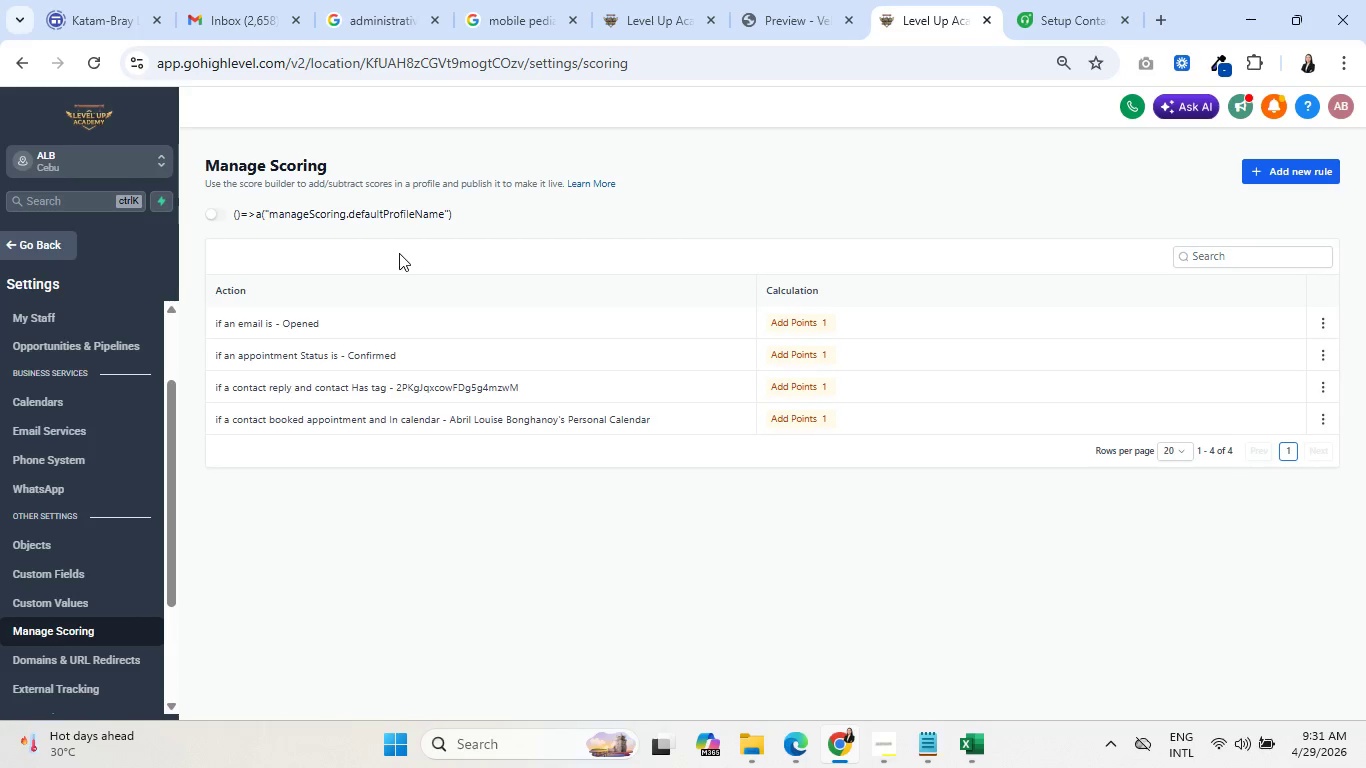 
left_click([210, 214])
 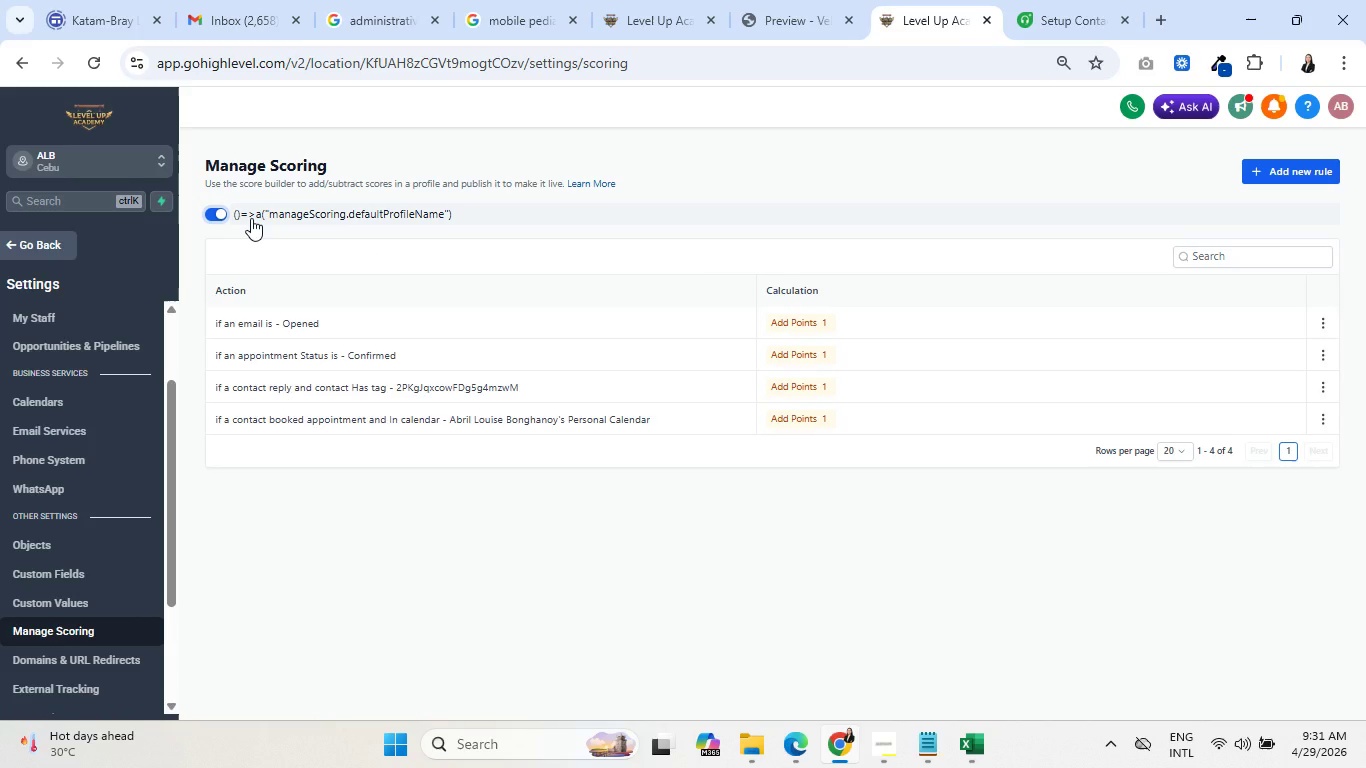 
wait(5.08)
 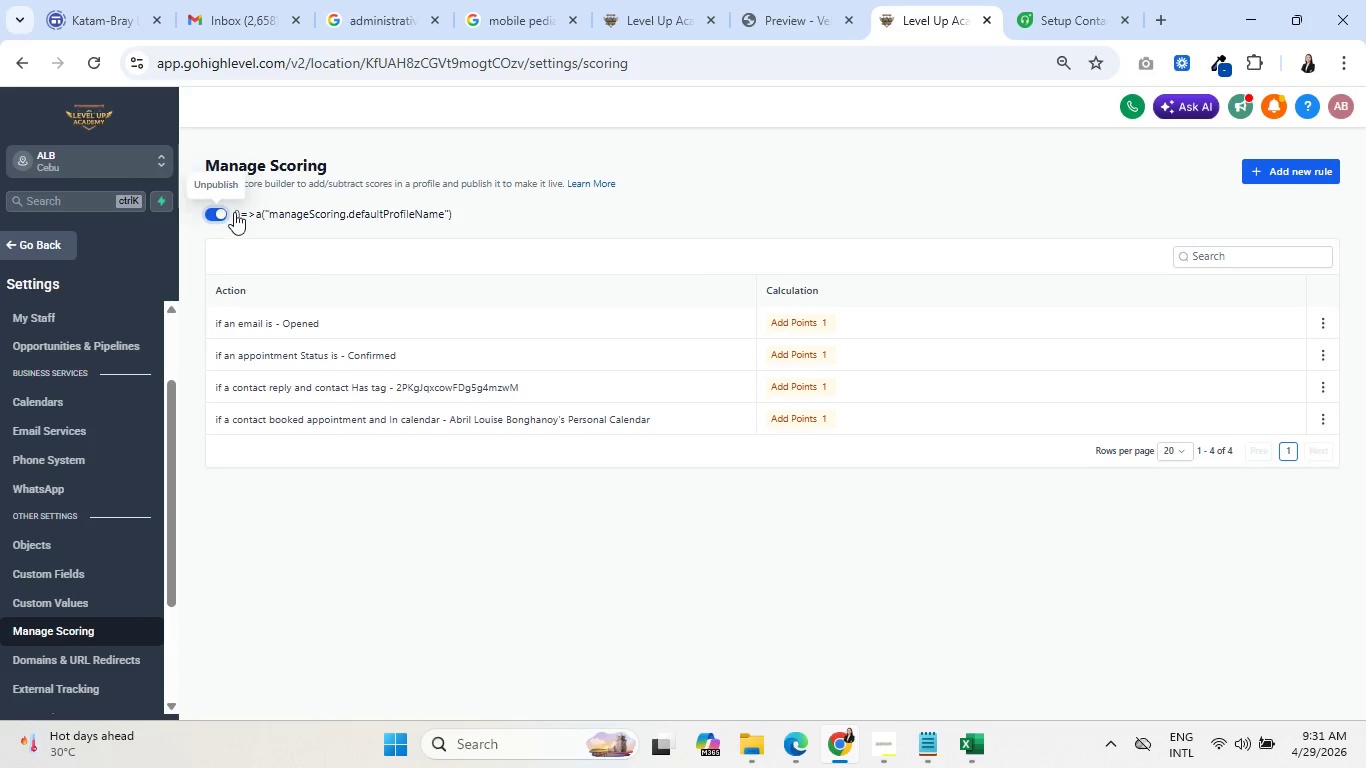 
left_click([250, 218])
 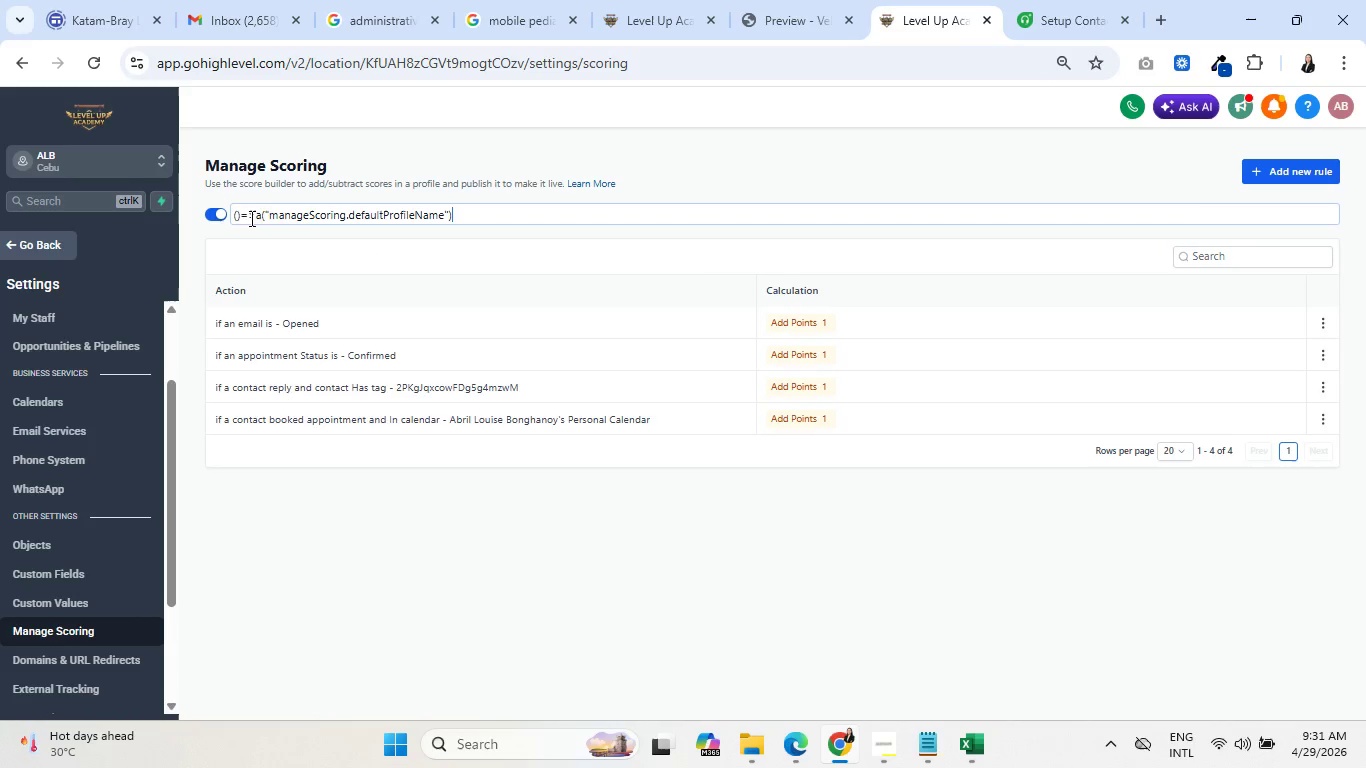 
left_click([267, 209])
 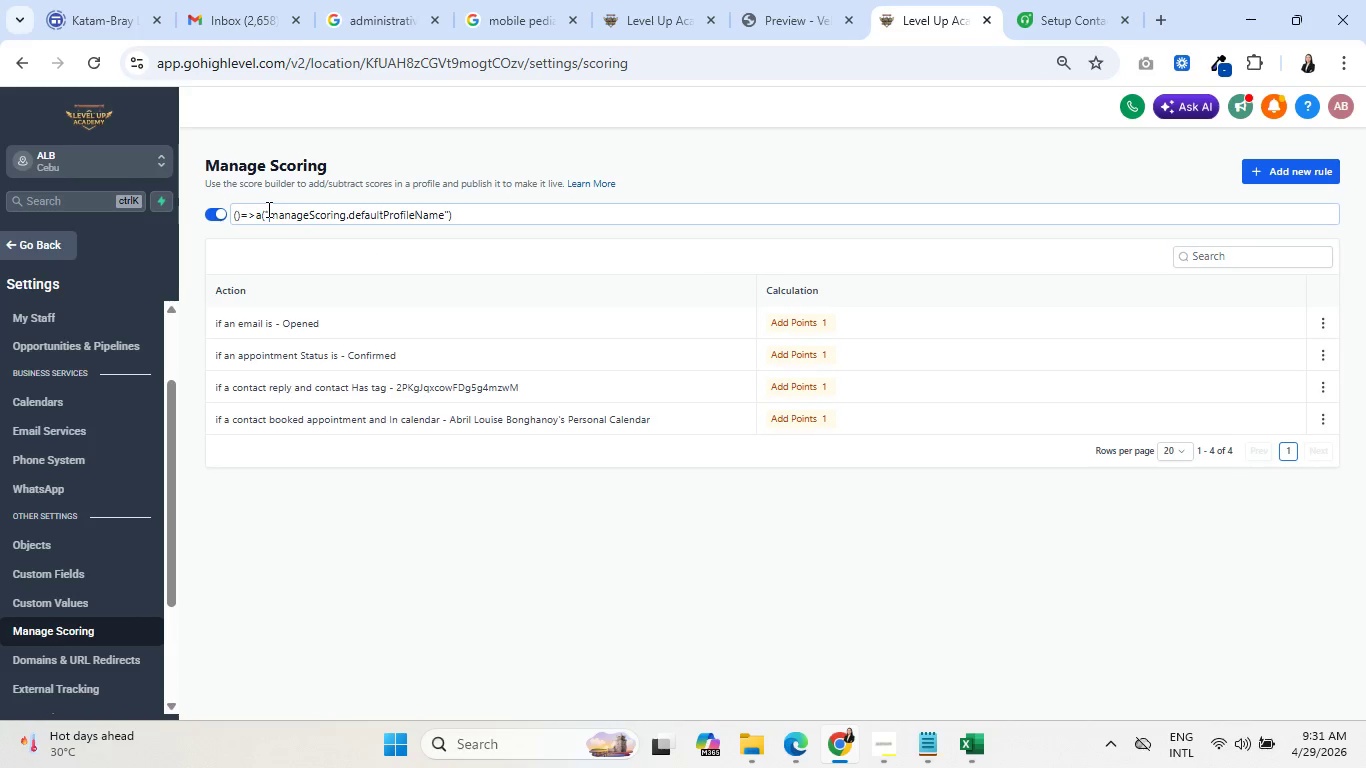 
double_click([267, 209])
 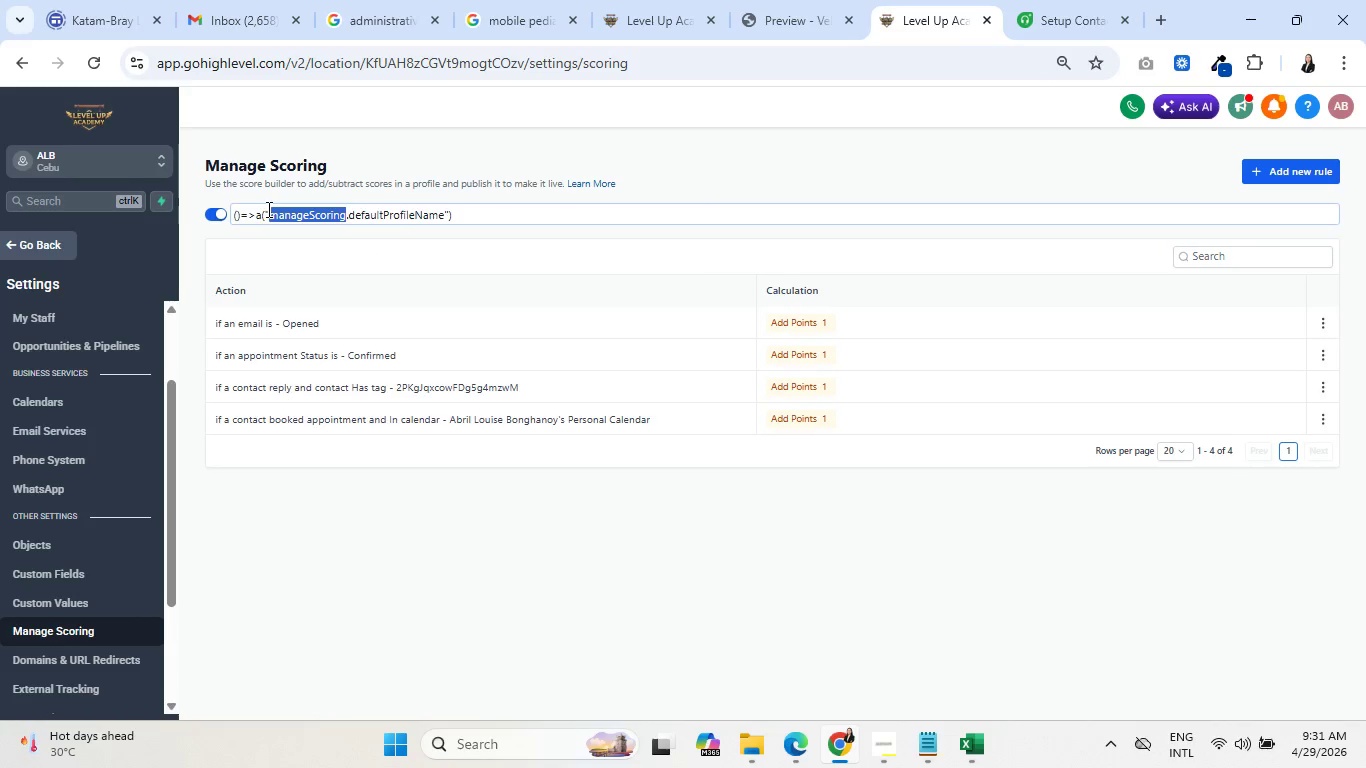 
triple_click([267, 209])
 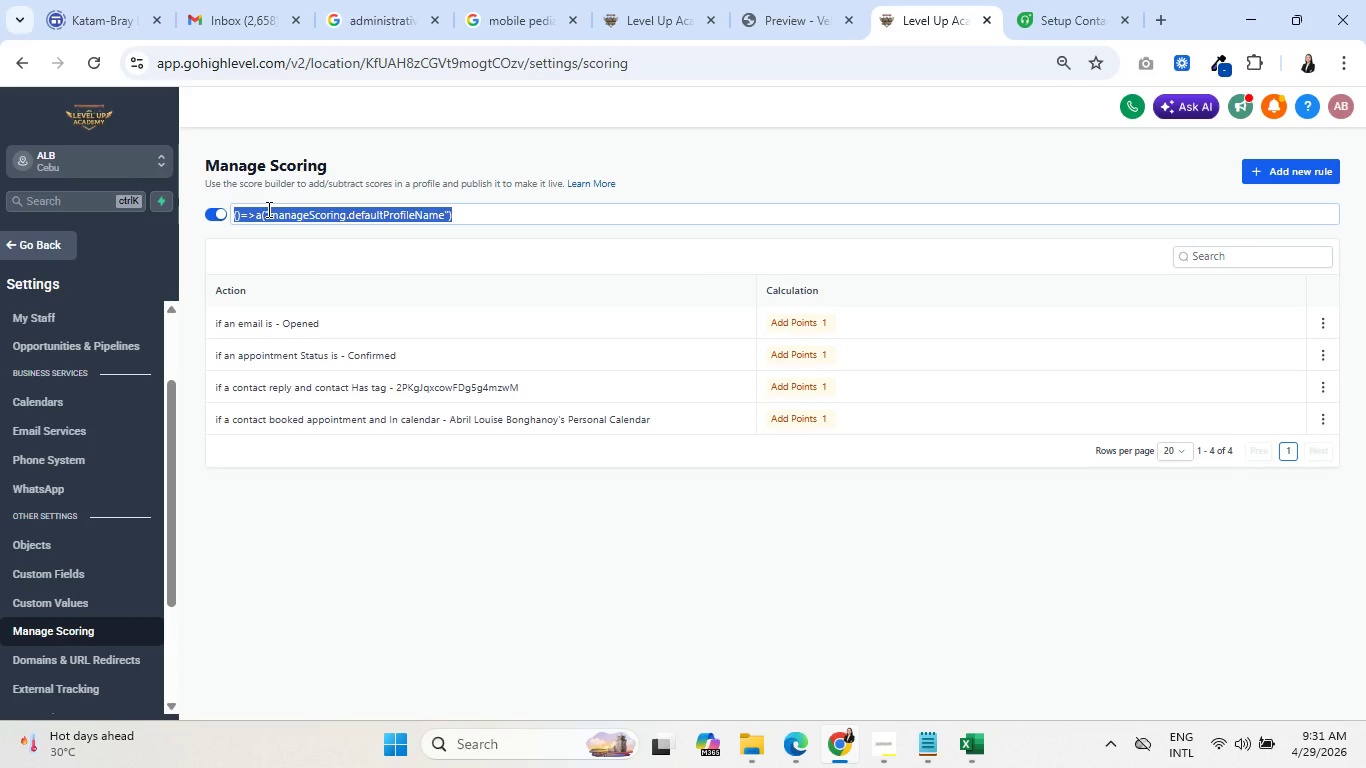 
type(MA)
key(Backspace)
key(Backspace)
 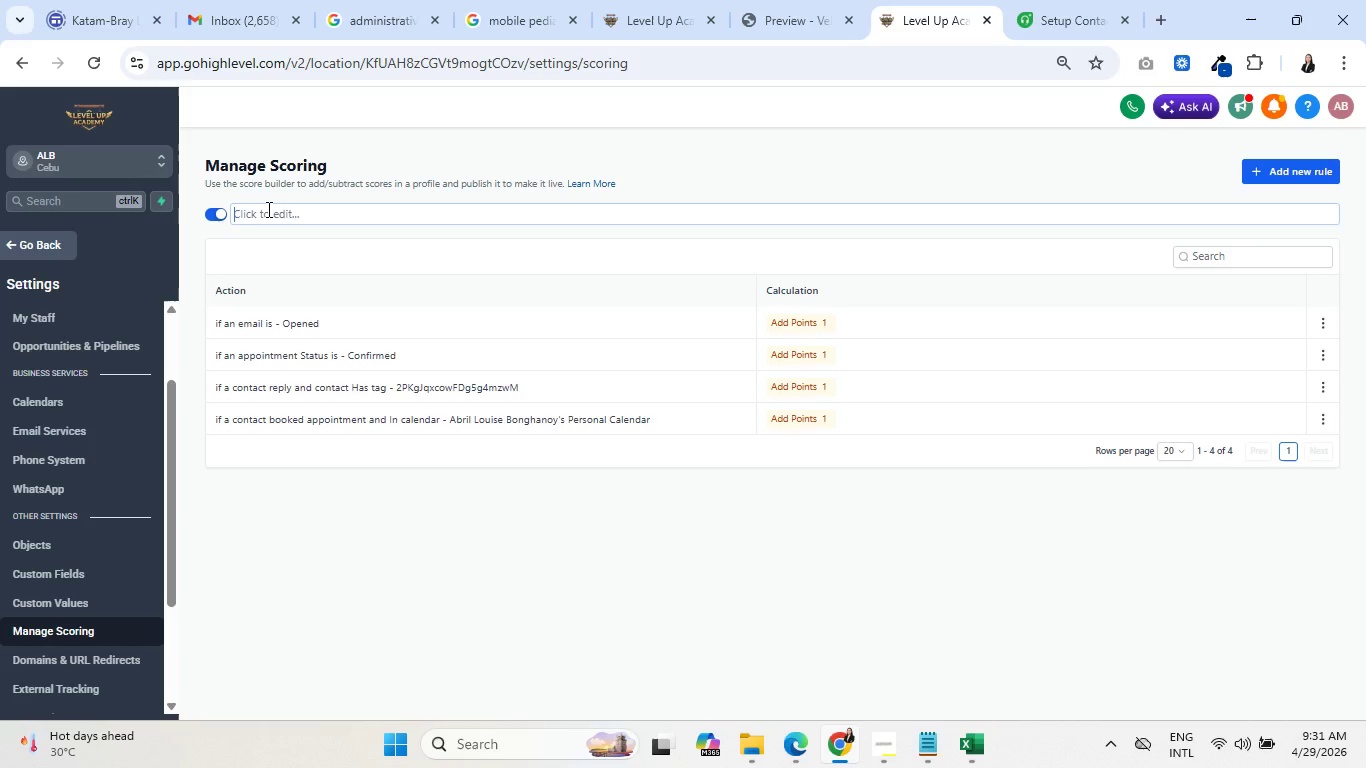 
hold_key(key=ShiftRight, duration=0.38)
 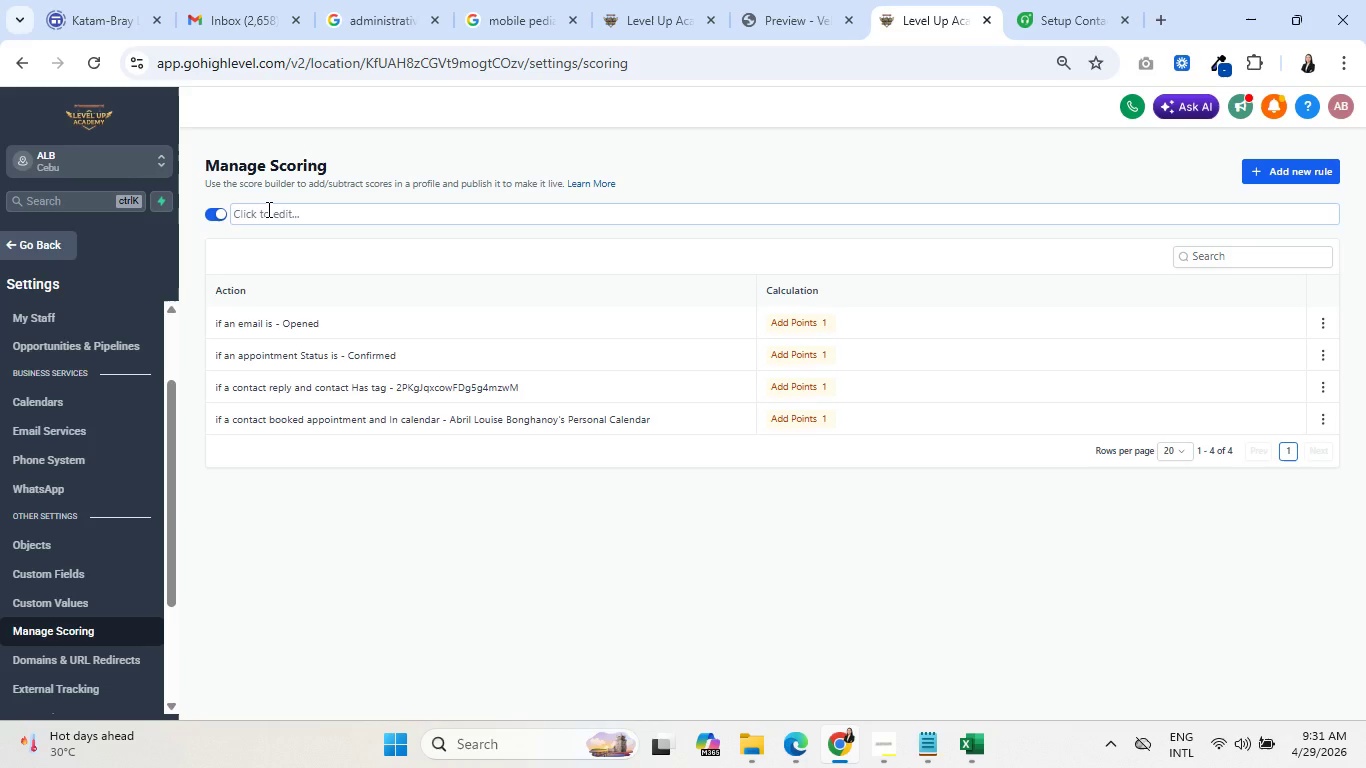 
hold_key(key=ShiftRight, duration=1.52)
 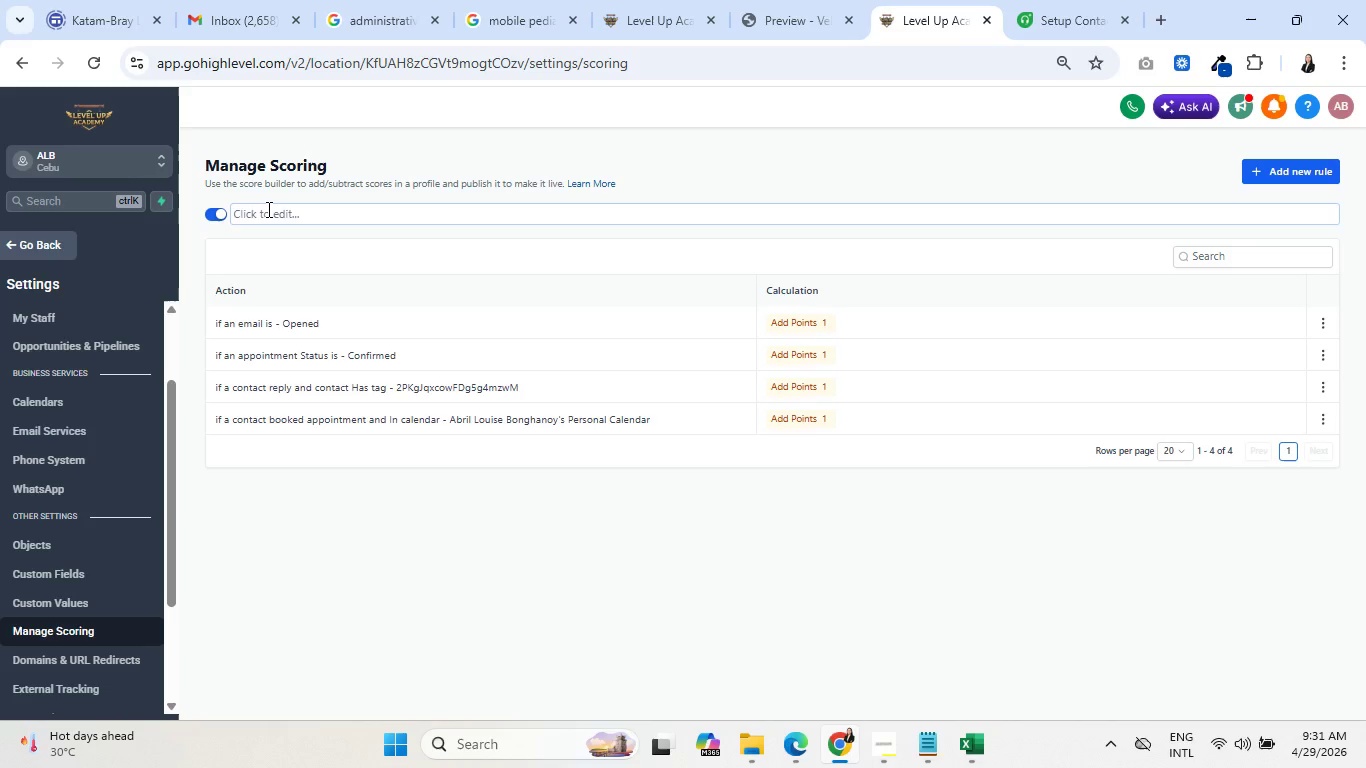 
hold_key(key=ShiftRight, duration=0.34)
 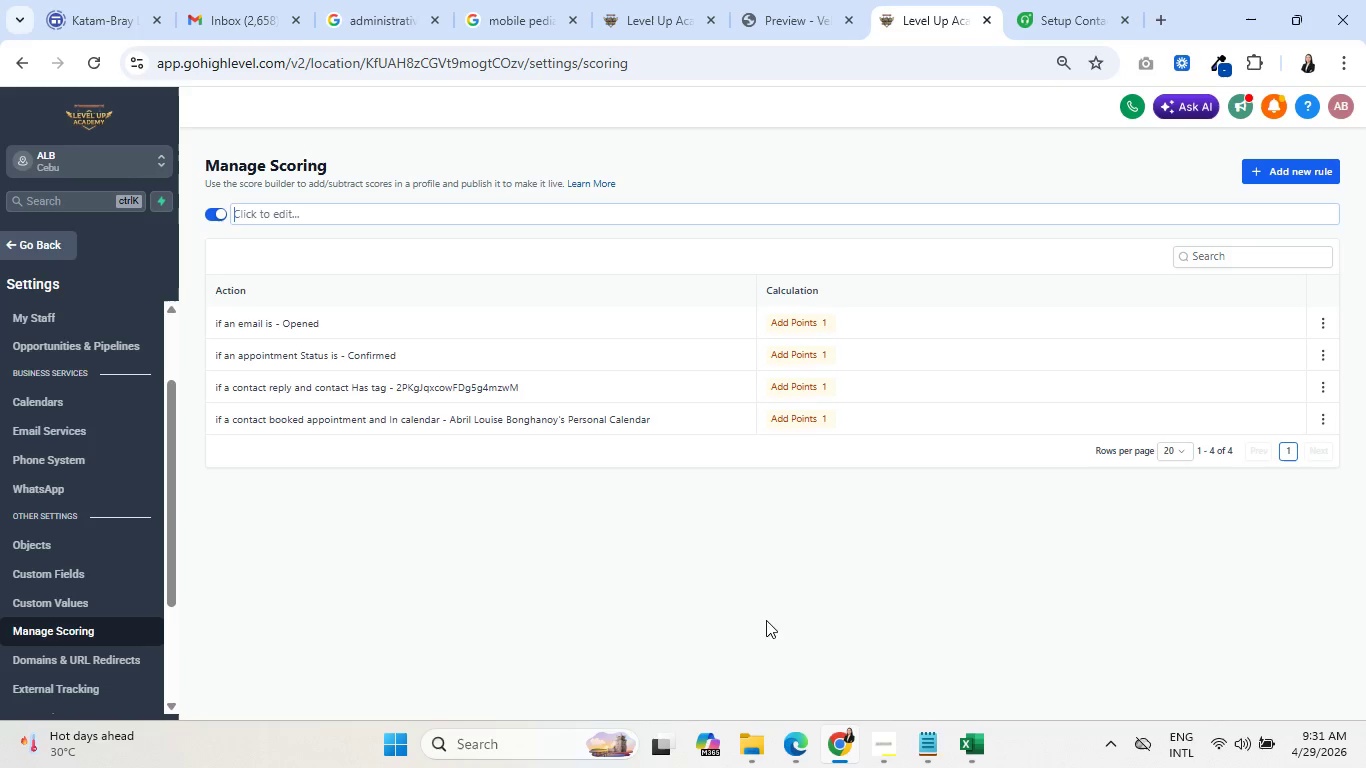 
left_click([888, 757])